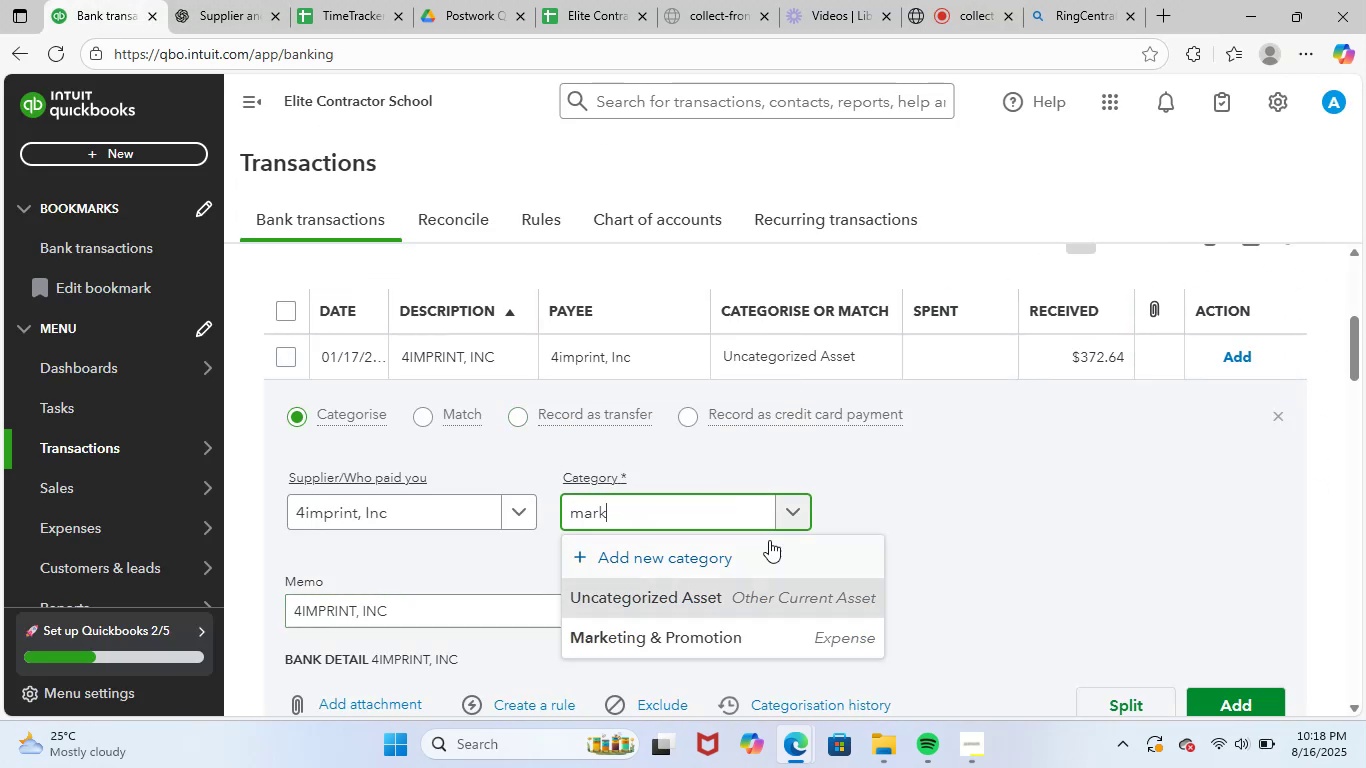 
left_click([697, 632])
 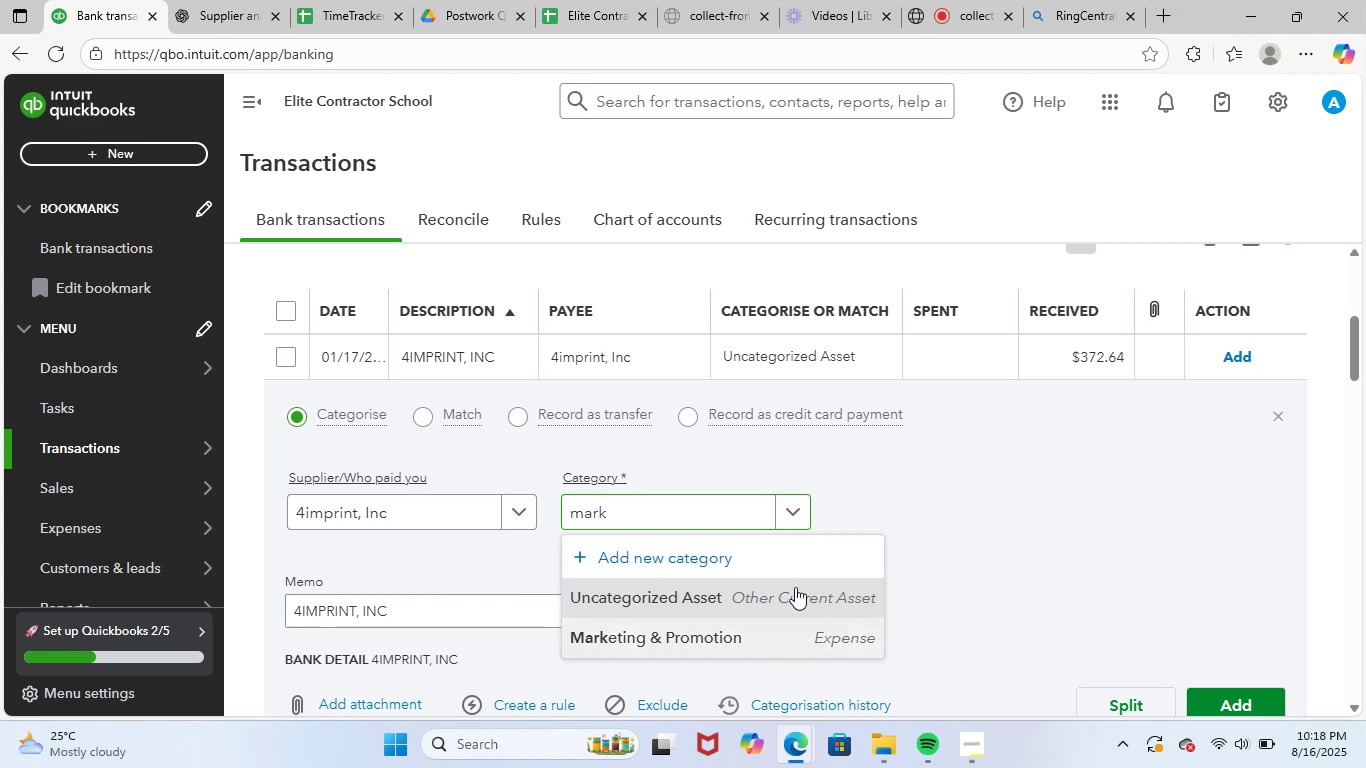 
scroll: coordinate [873, 558], scroll_direction: down, amount: 2.0
 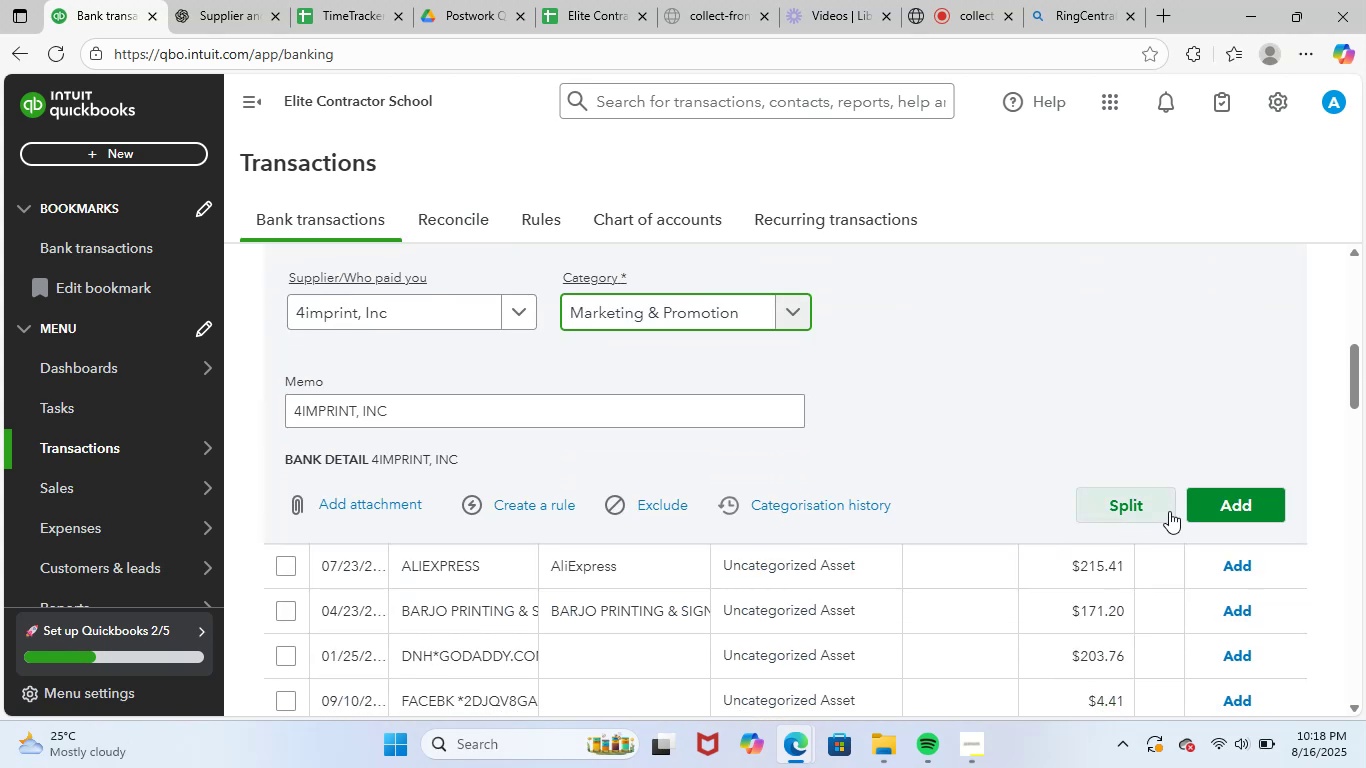 
left_click([1220, 495])
 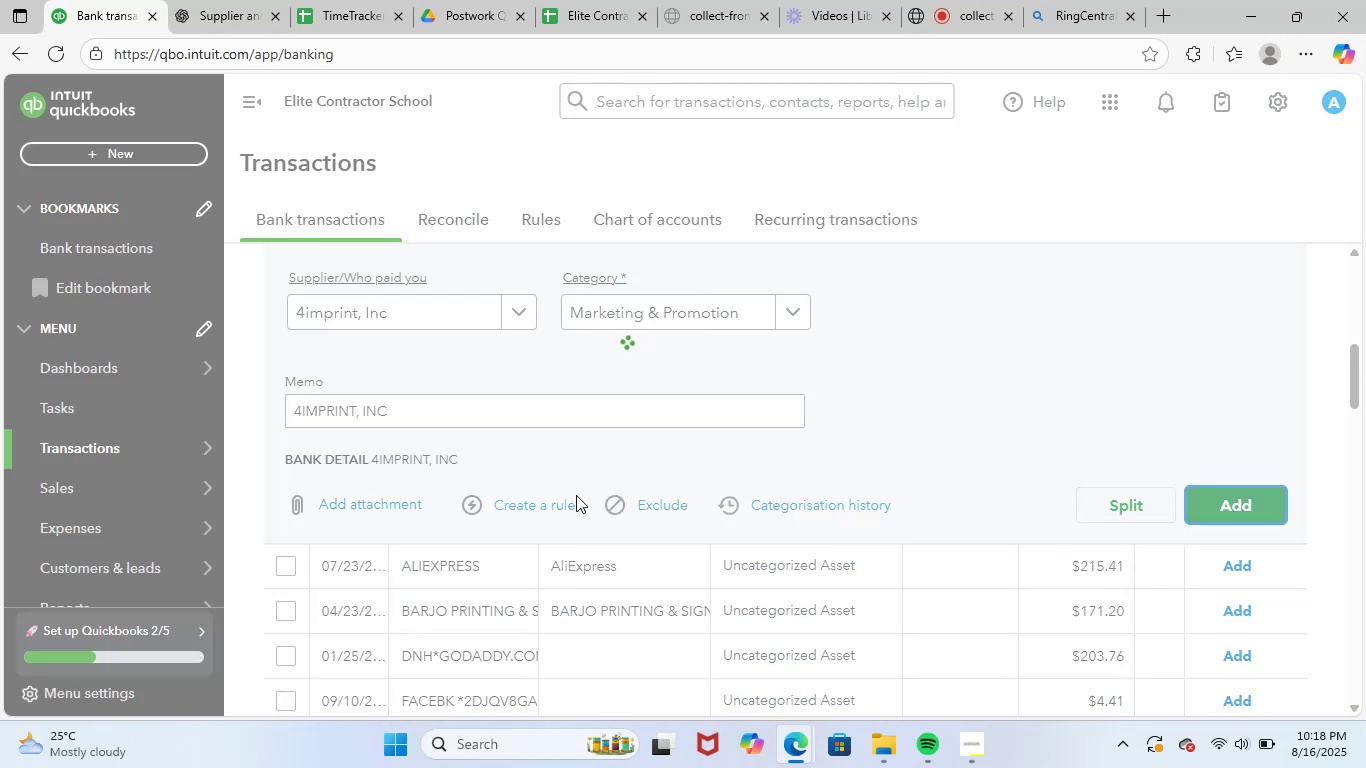 
scroll: coordinate [611, 522], scroll_direction: up, amount: 3.0
 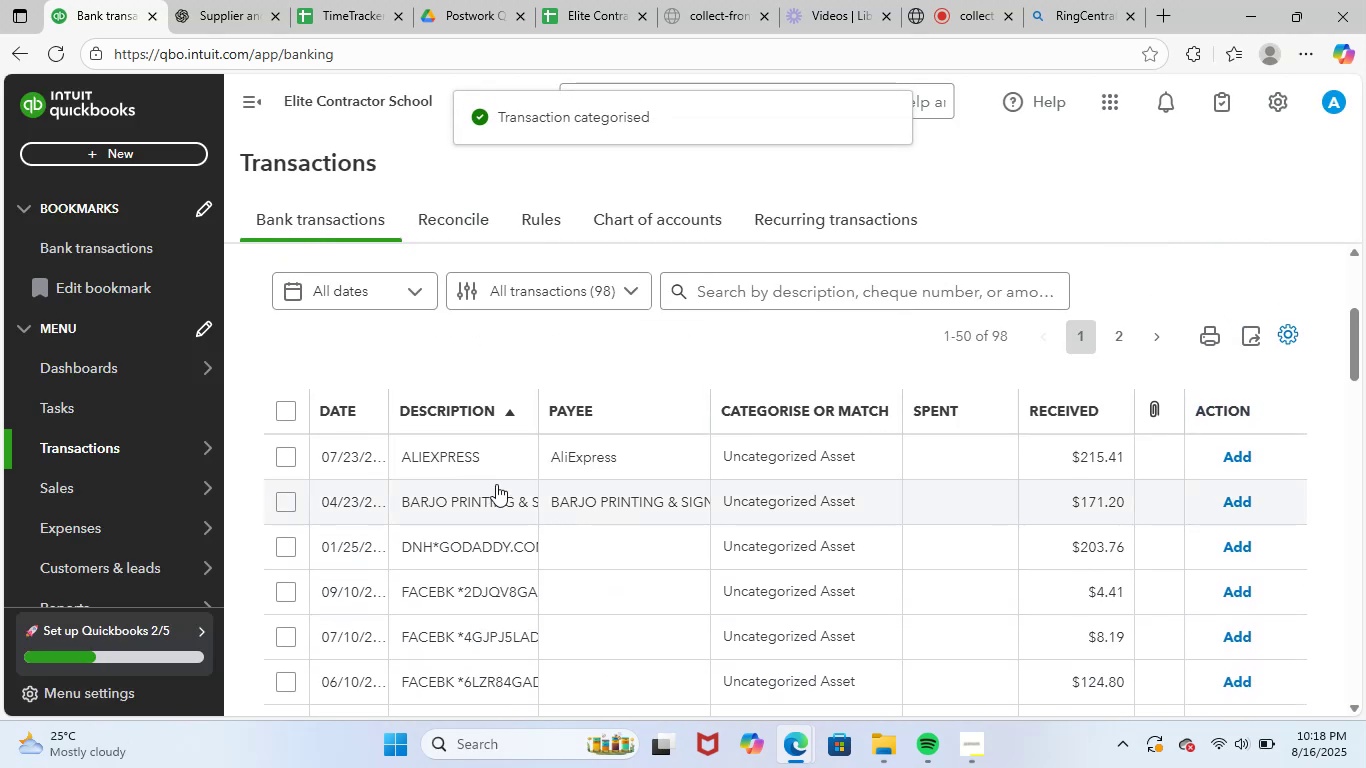 
left_click([479, 453])
 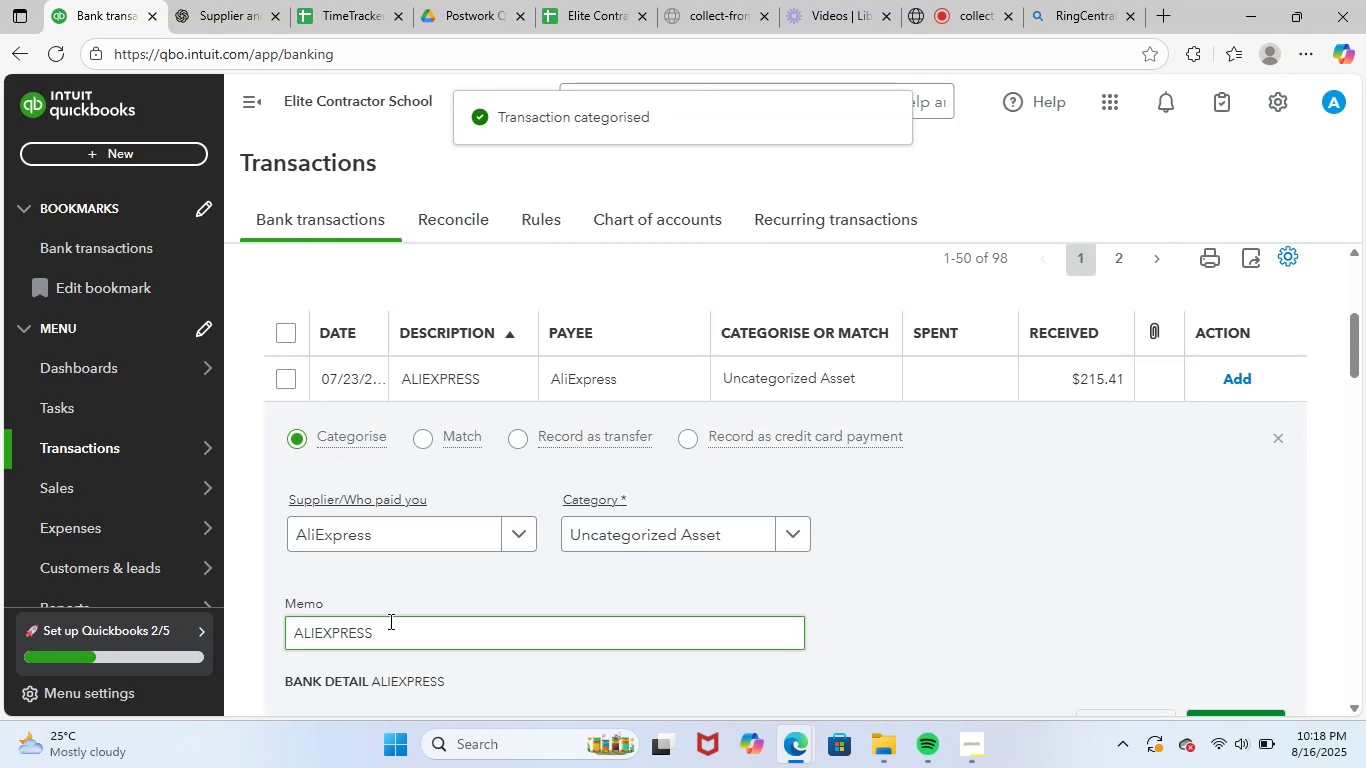 
left_click_drag(start_coordinate=[391, 633], to_coordinate=[260, 641])
 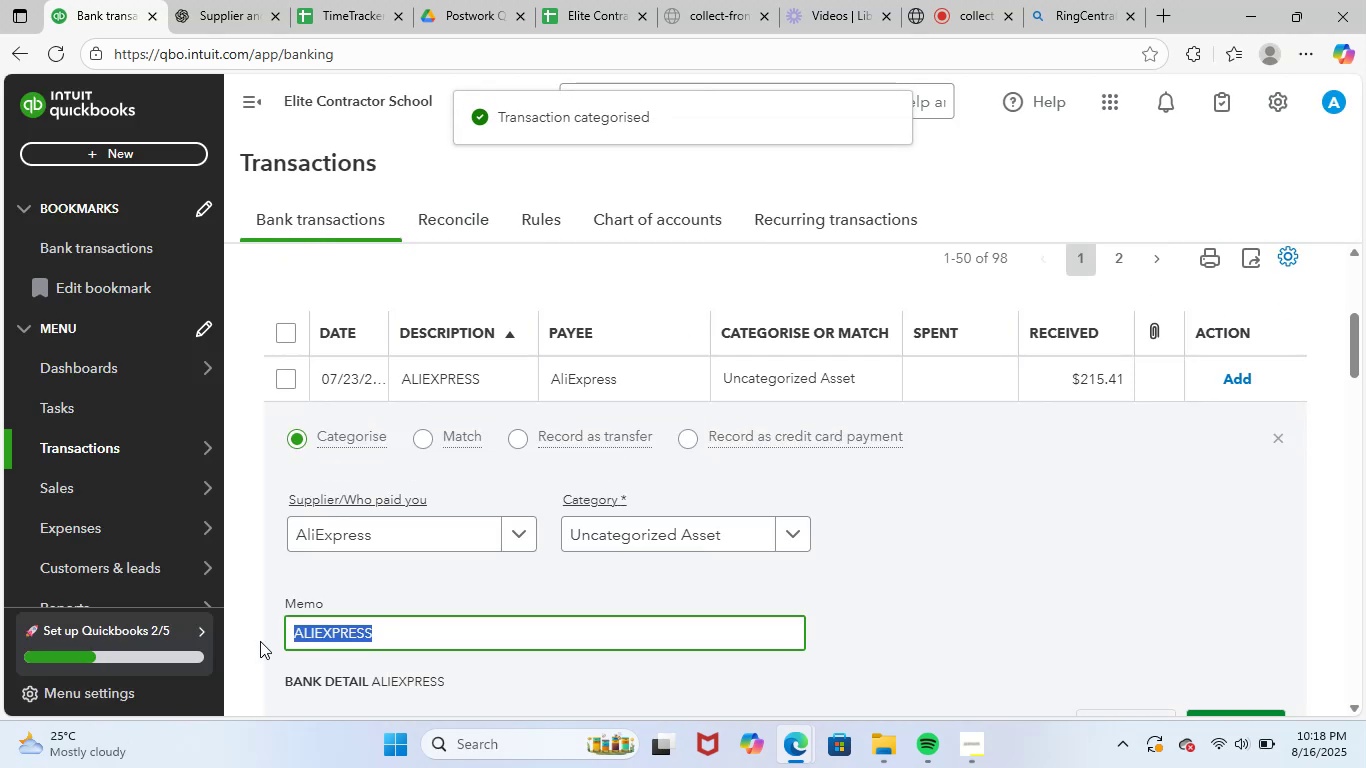 
key(Control+ControlLeft)
 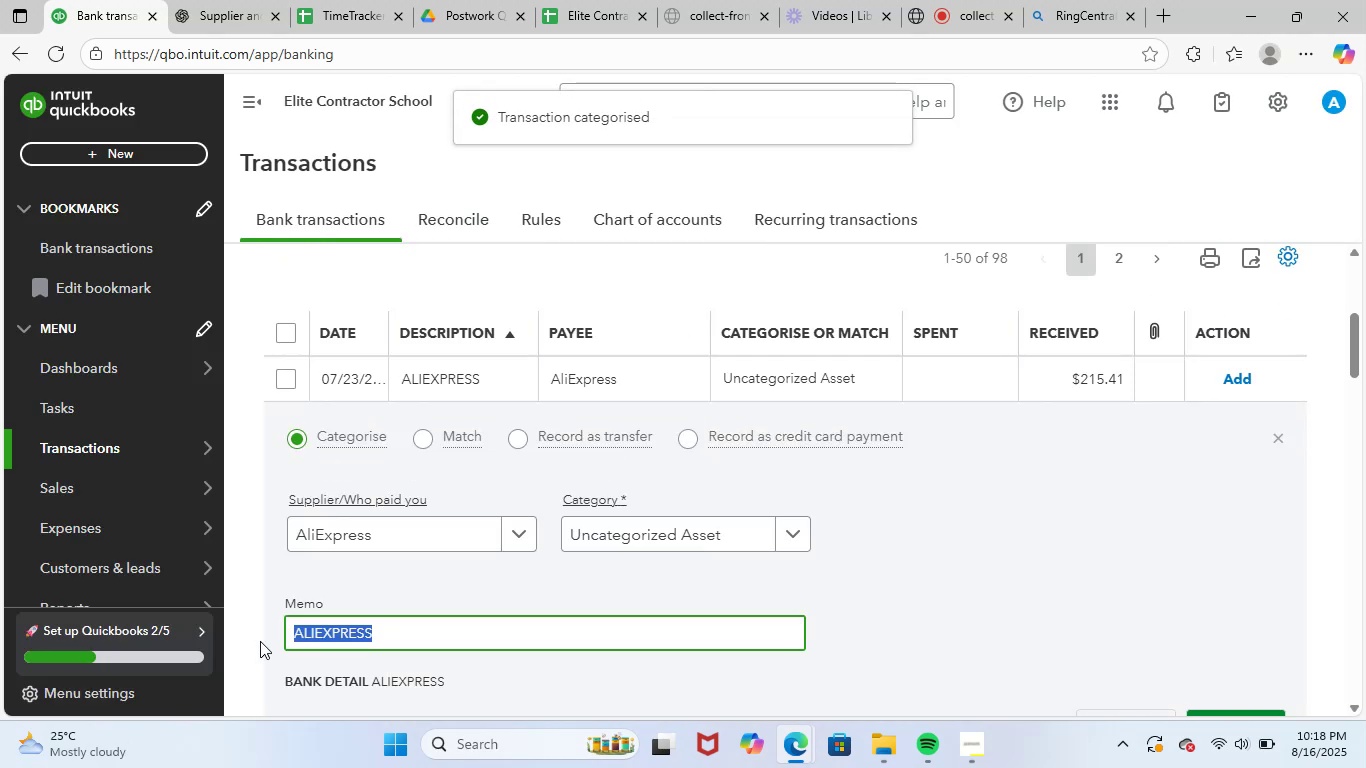 
key(Control+C)
 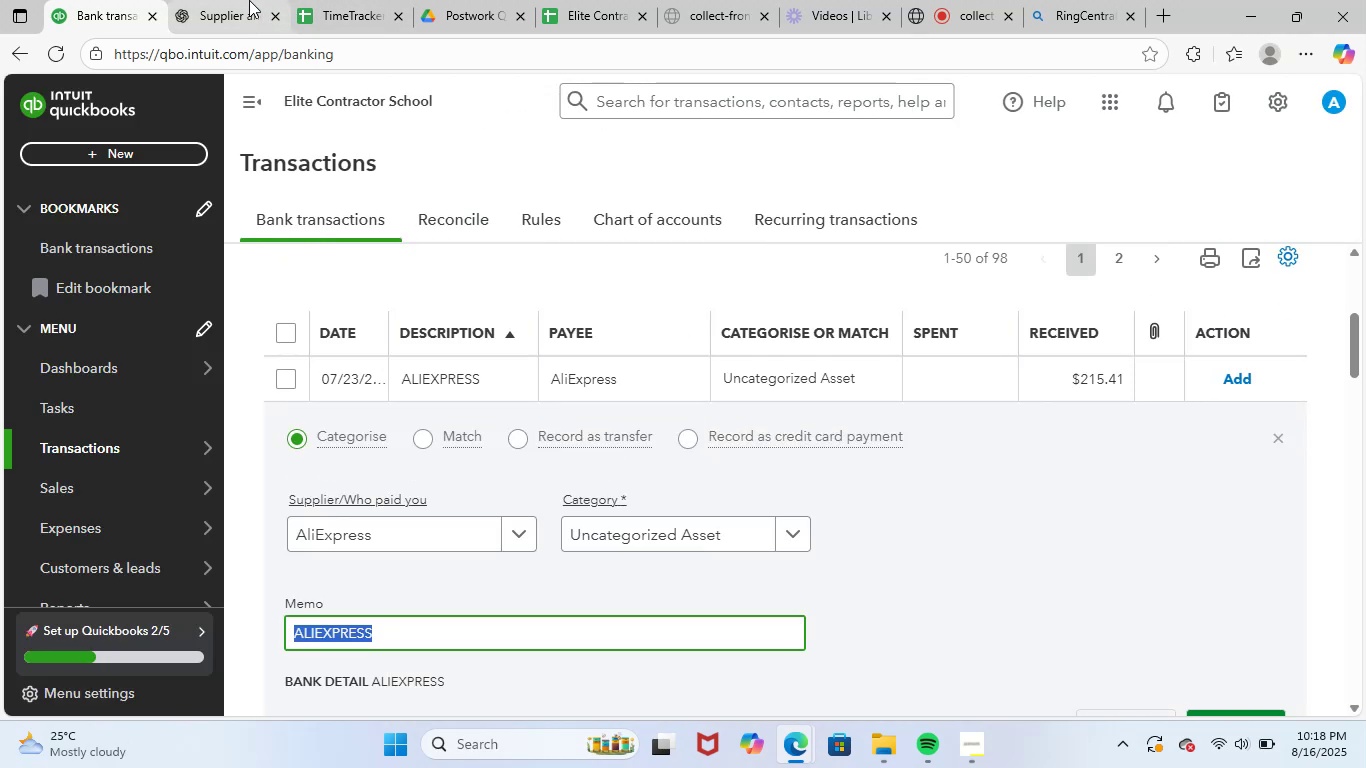 
left_click([247, 0])
 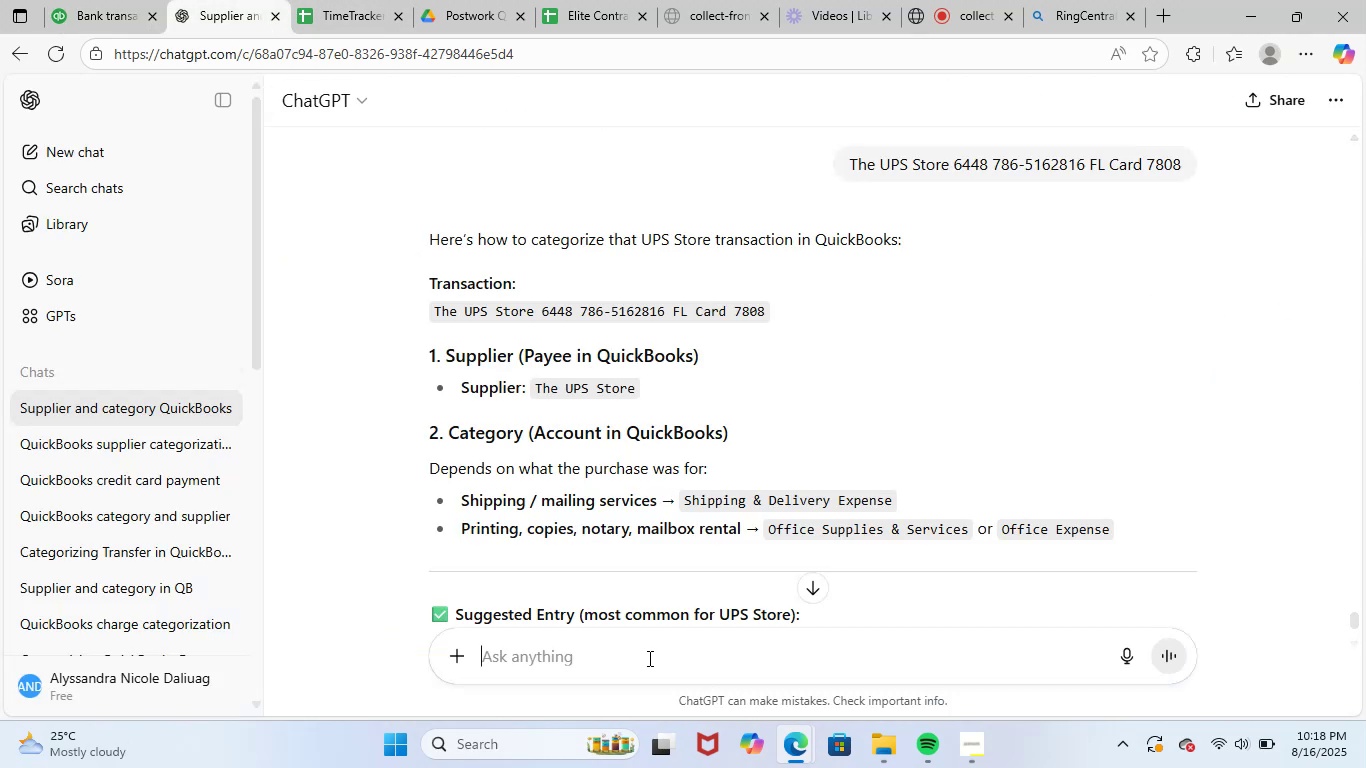 
left_click([649, 660])
 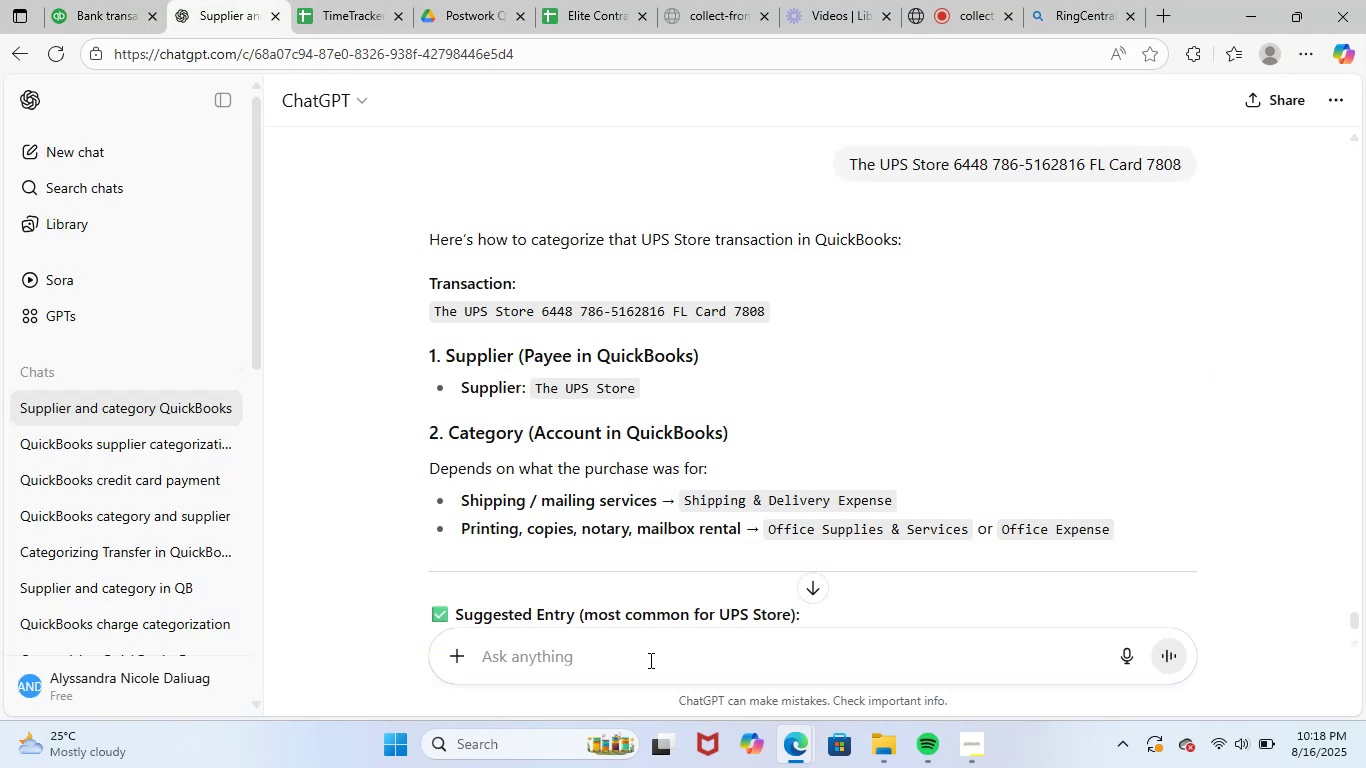 
key(Control+ControlLeft)
 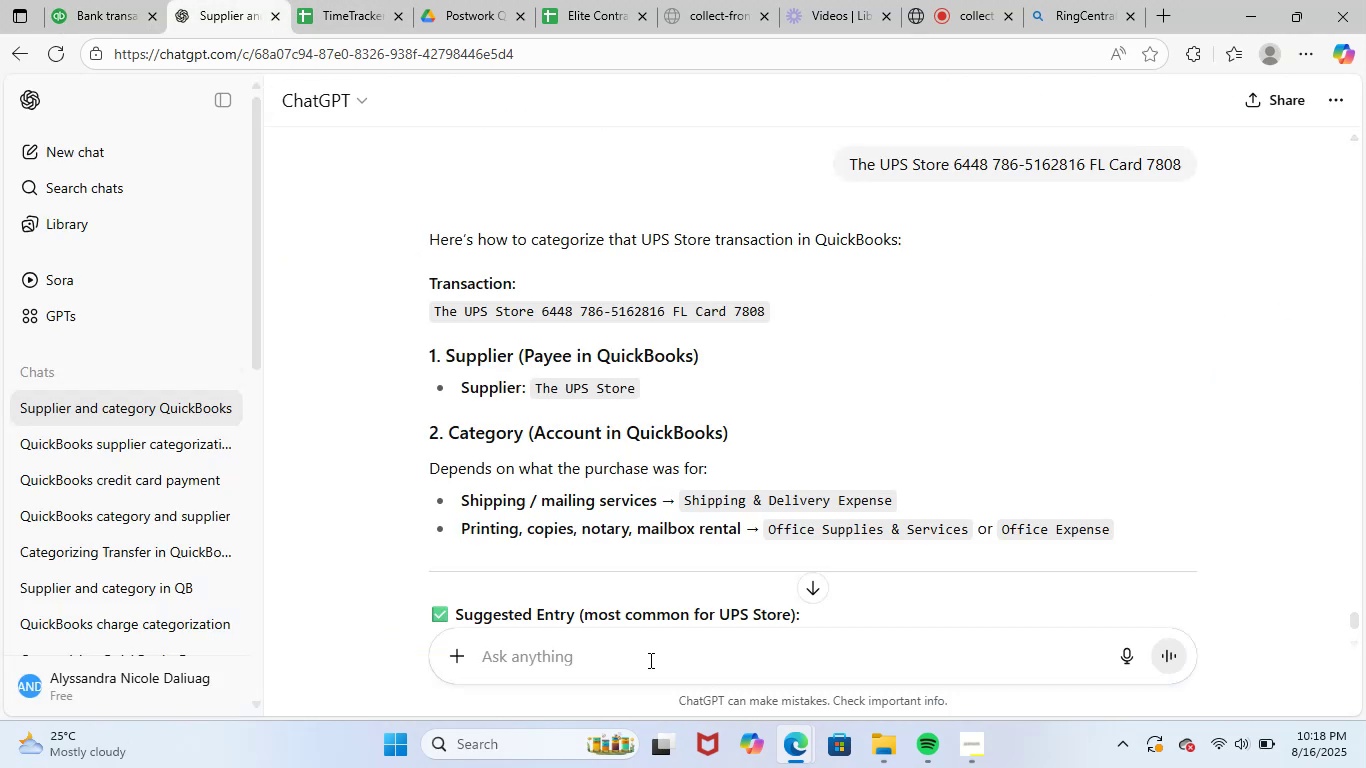 
key(Control+V)
 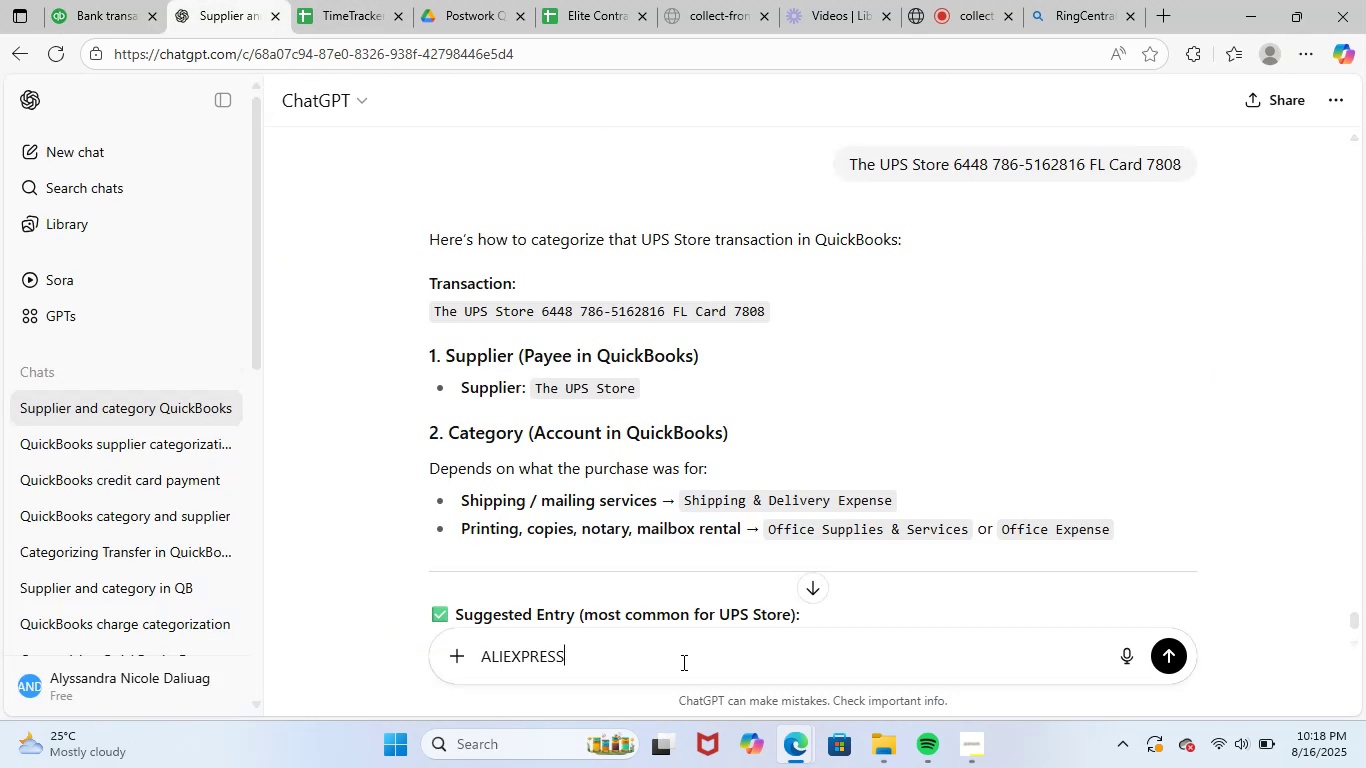 
key(NumpadEnter)
 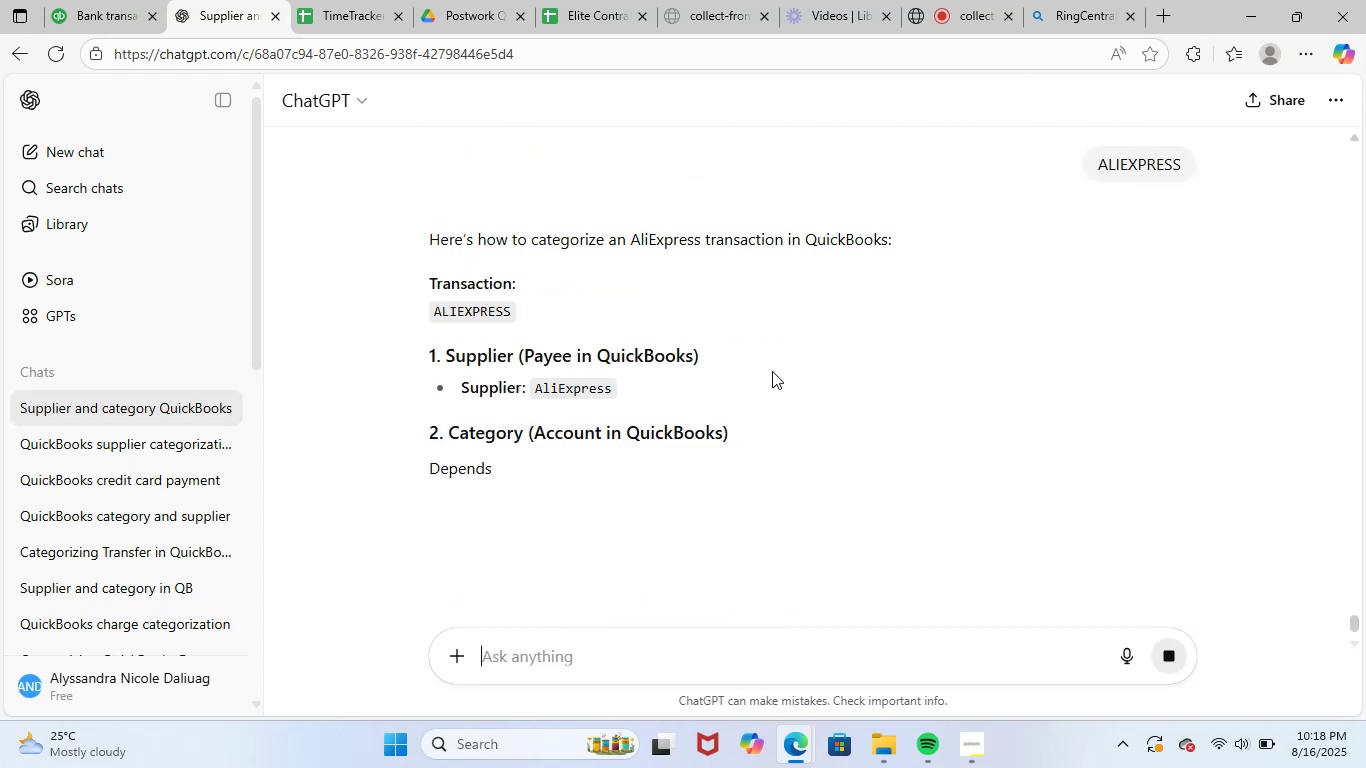 
wait(7.06)
 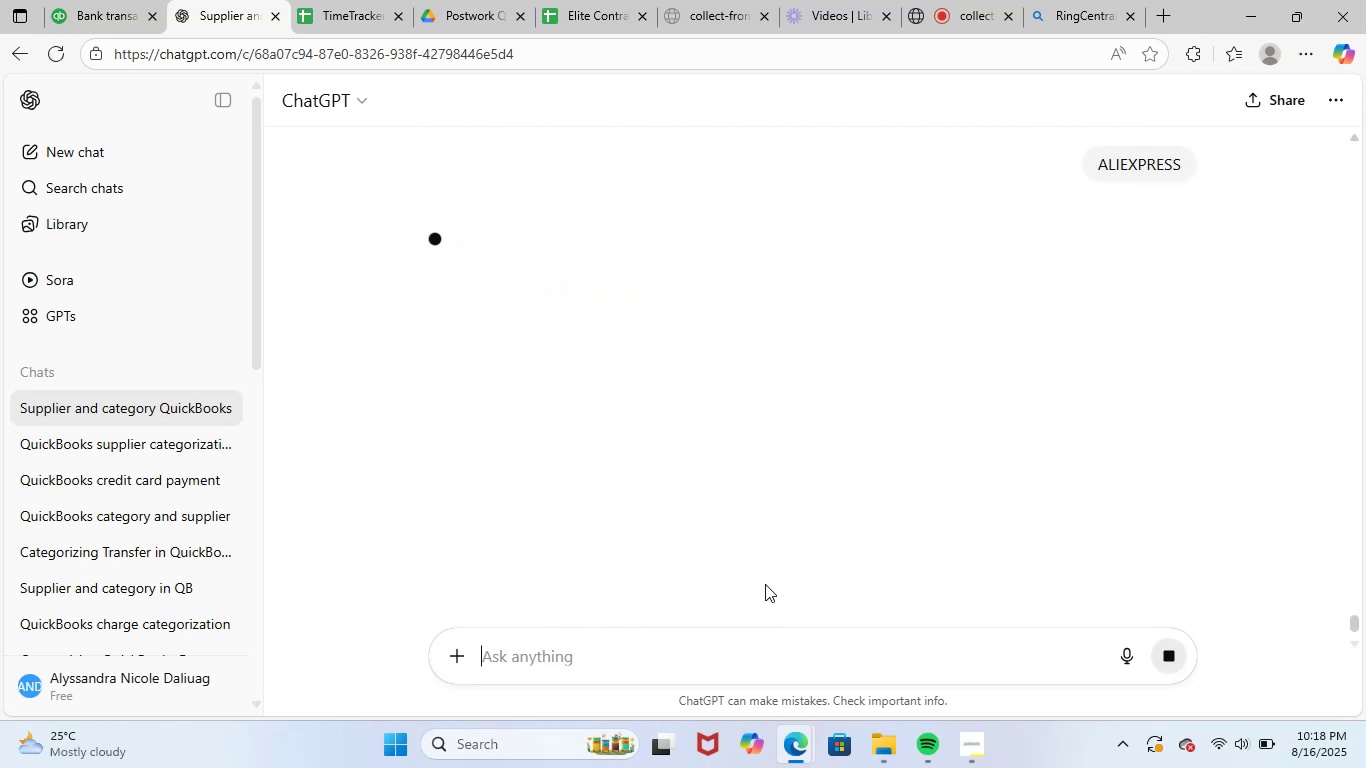 
left_click([100, 0])
 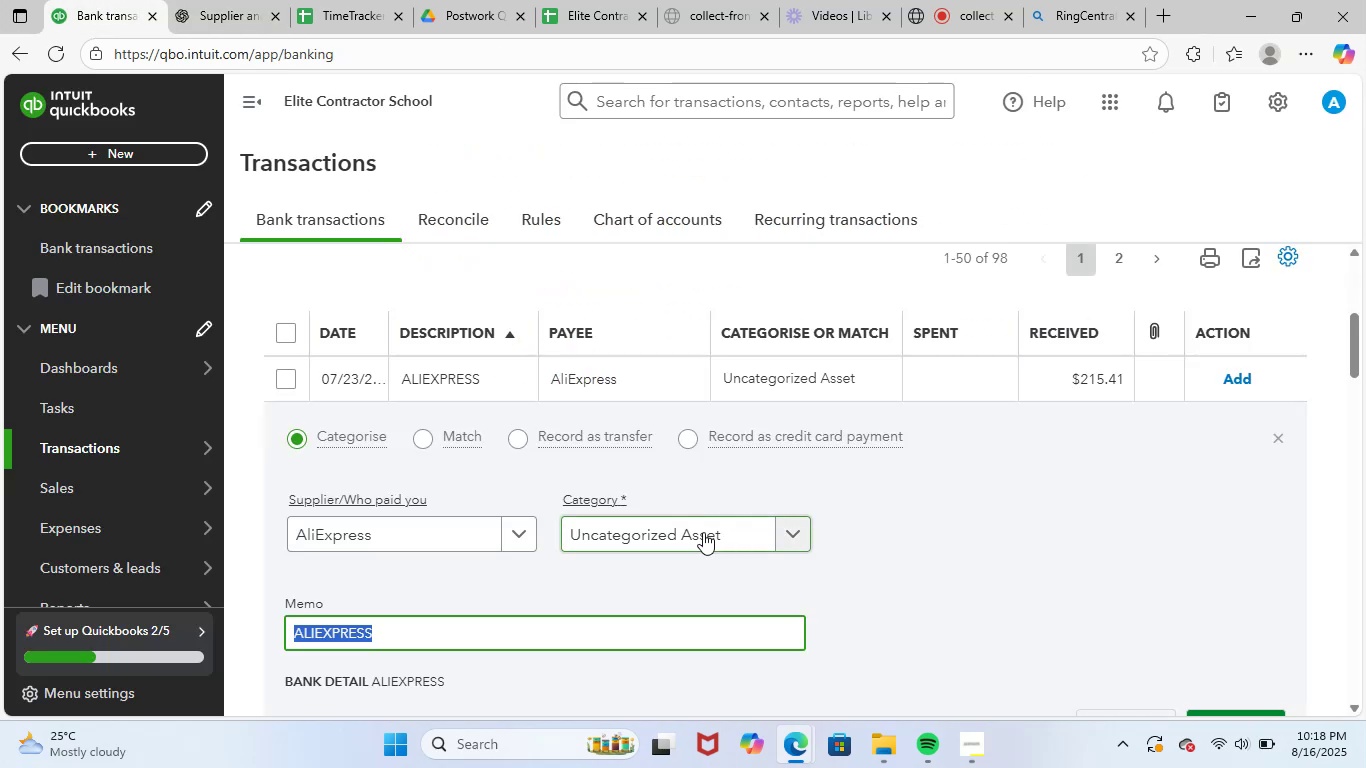 
type(supp)
 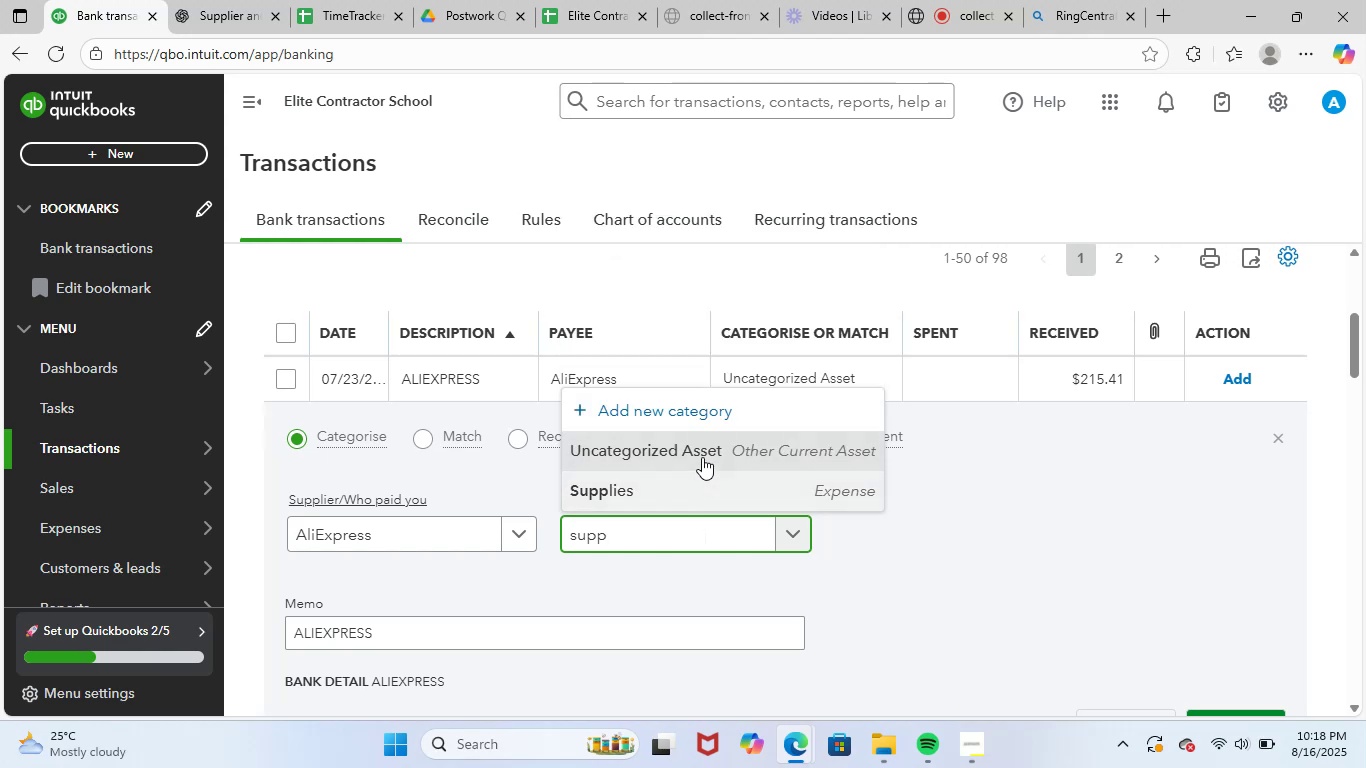 
left_click([697, 480])
 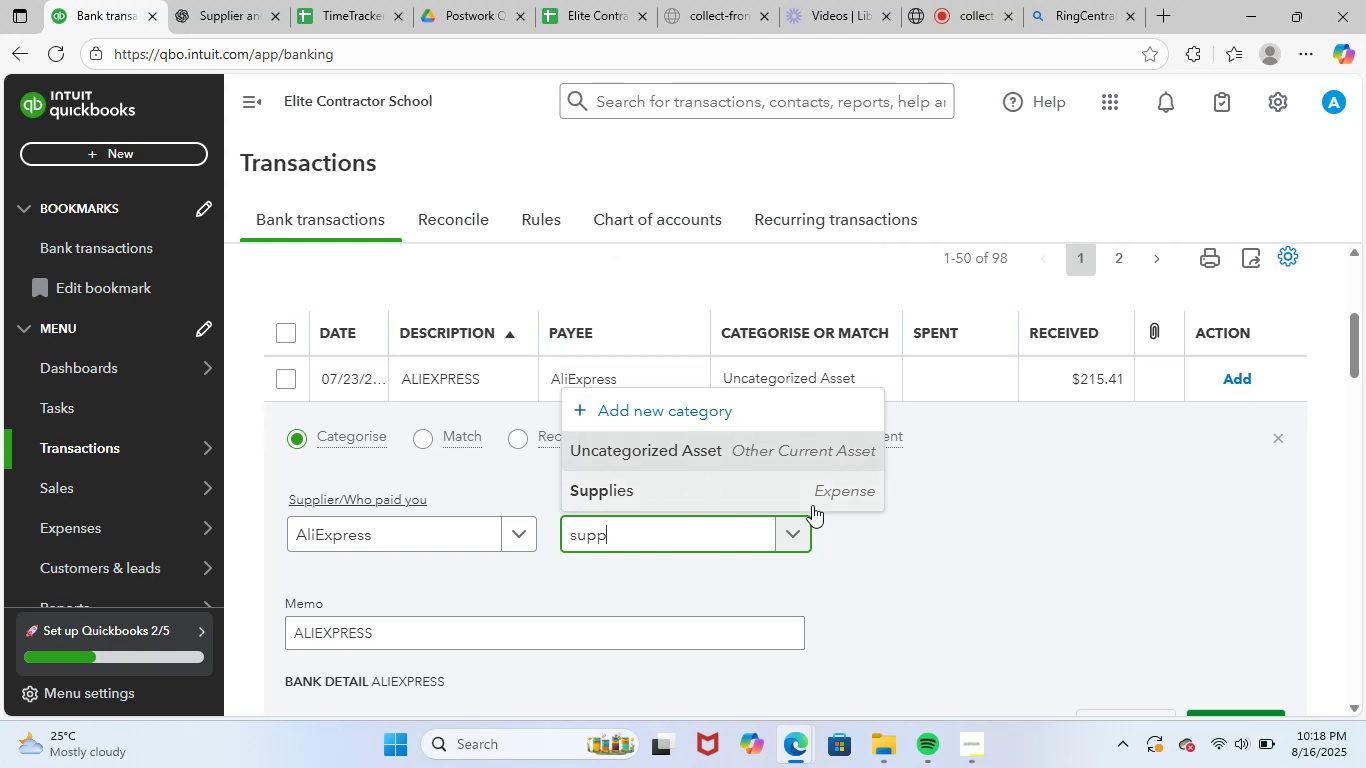 
scroll: coordinate [975, 519], scroll_direction: down, amount: 2.0
 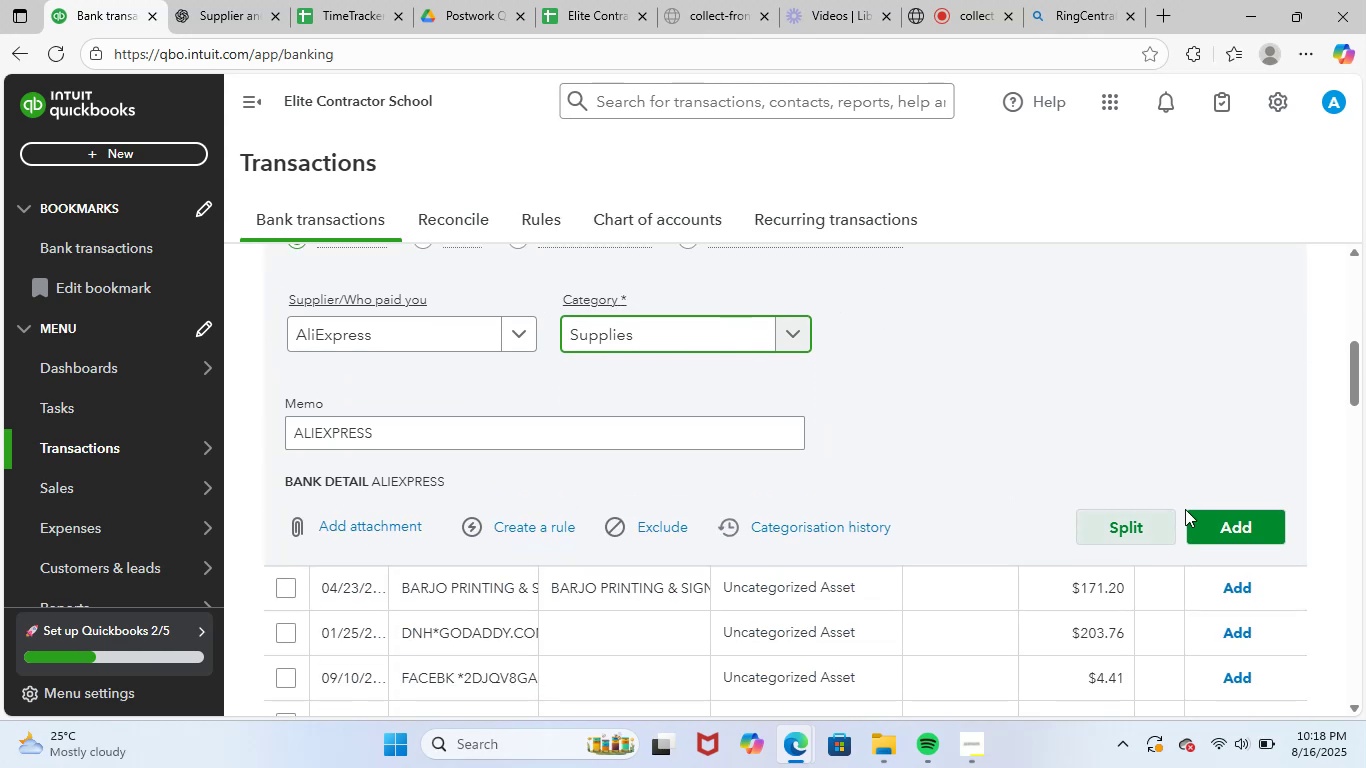 
left_click([1240, 519])
 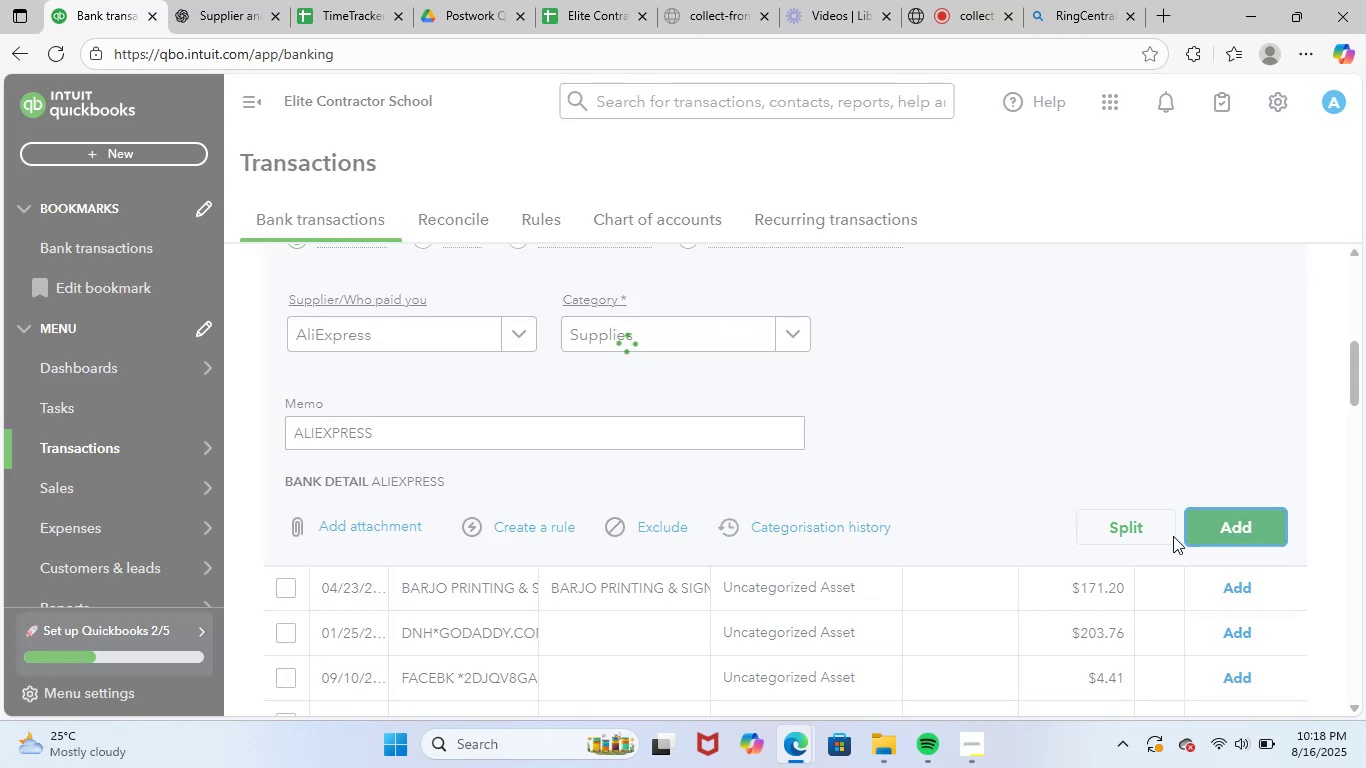 
scroll: coordinate [608, 485], scroll_direction: up, amount: 2.0
 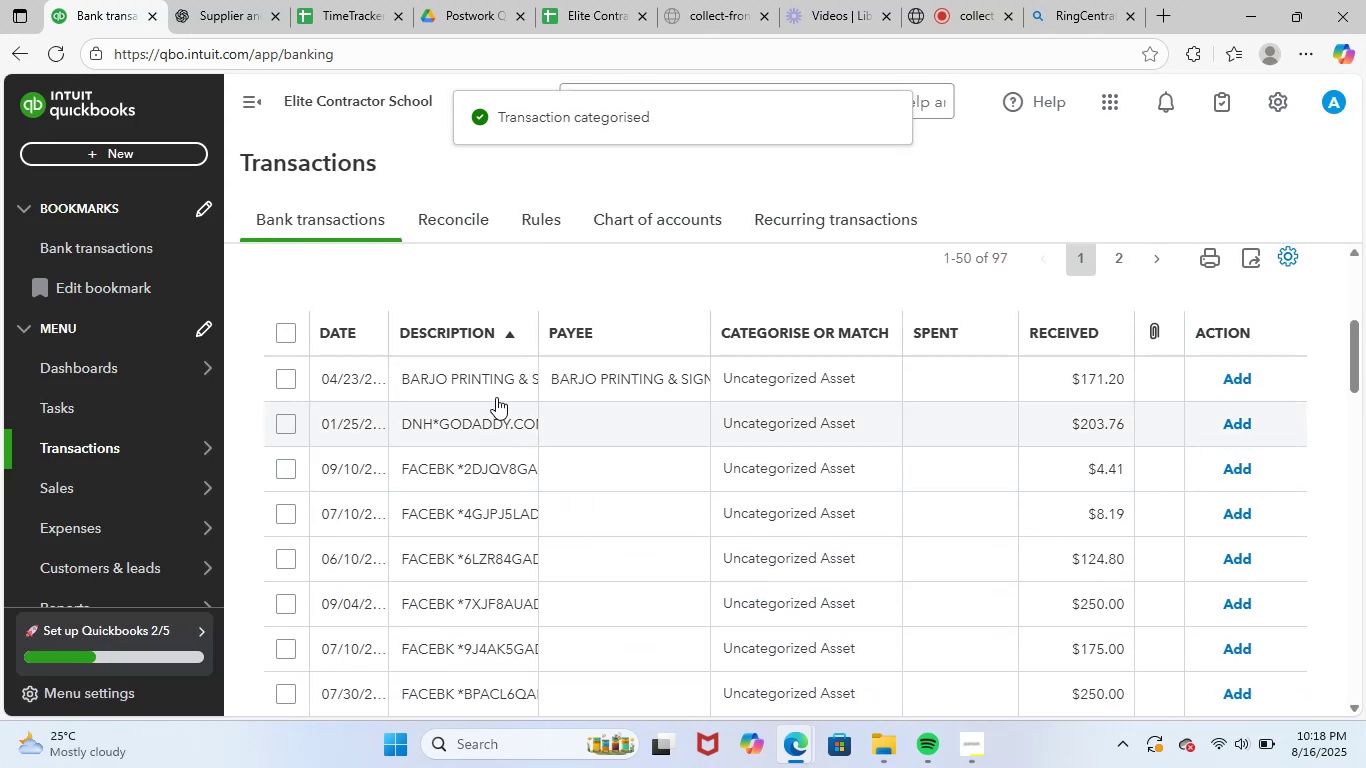 
left_click([498, 379])
 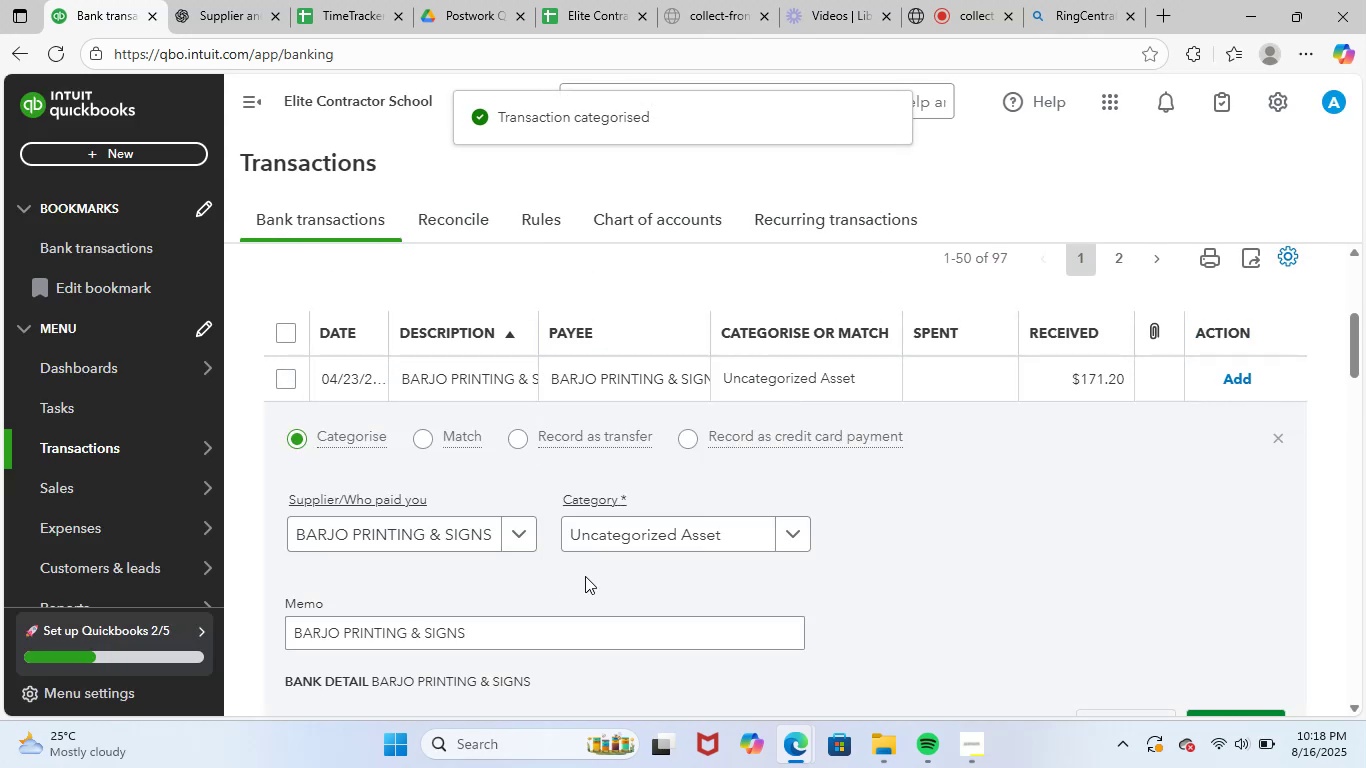 
left_click([653, 526])
 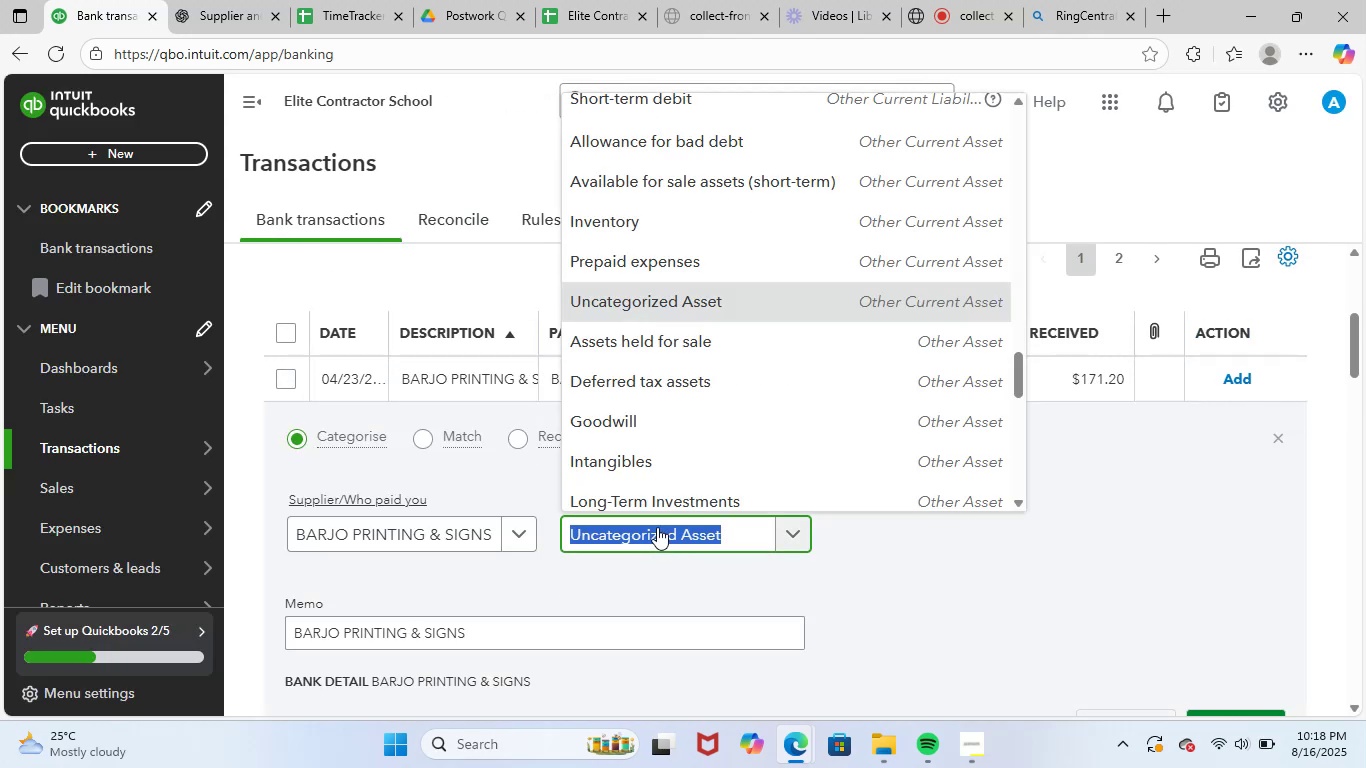 
type(marle)
key(Backspace)
key(Backspace)
type(ke)
 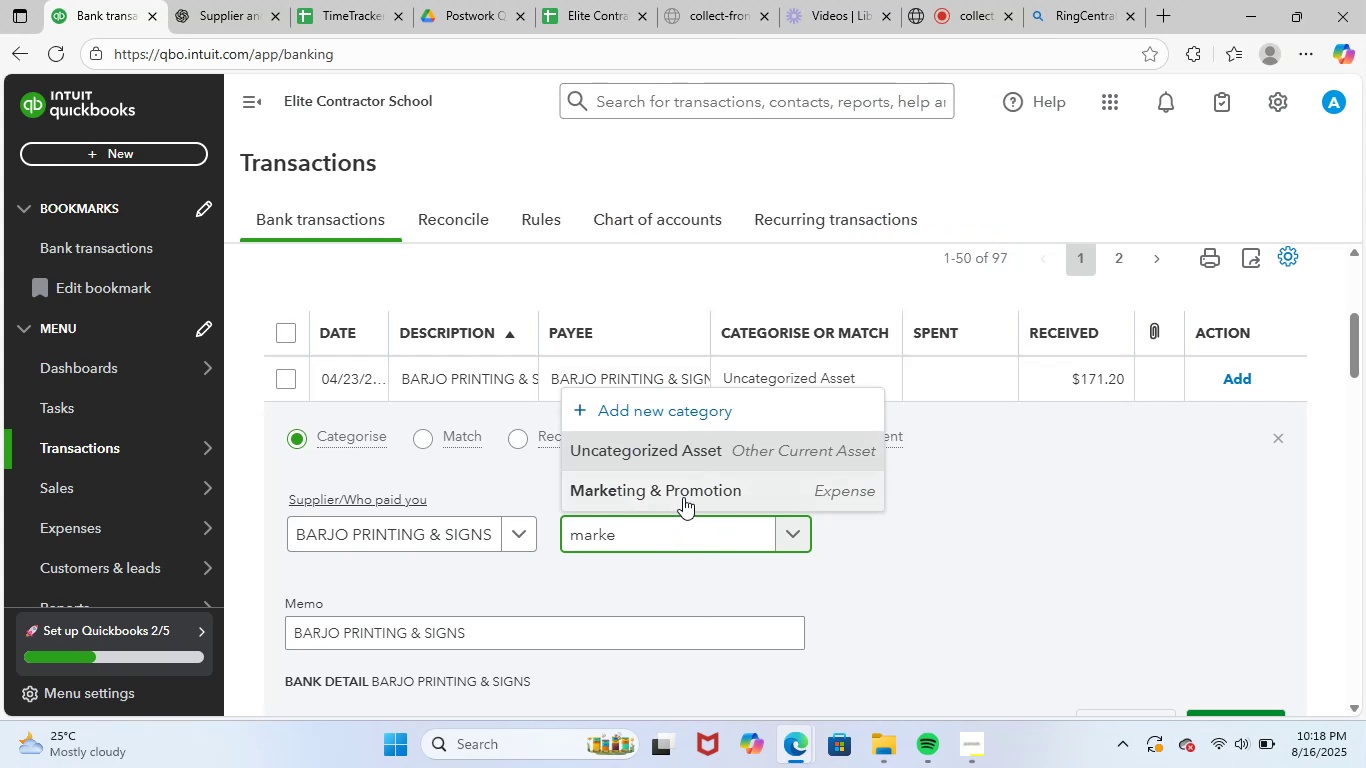 
scroll: coordinate [801, 540], scroll_direction: down, amount: 2.0
 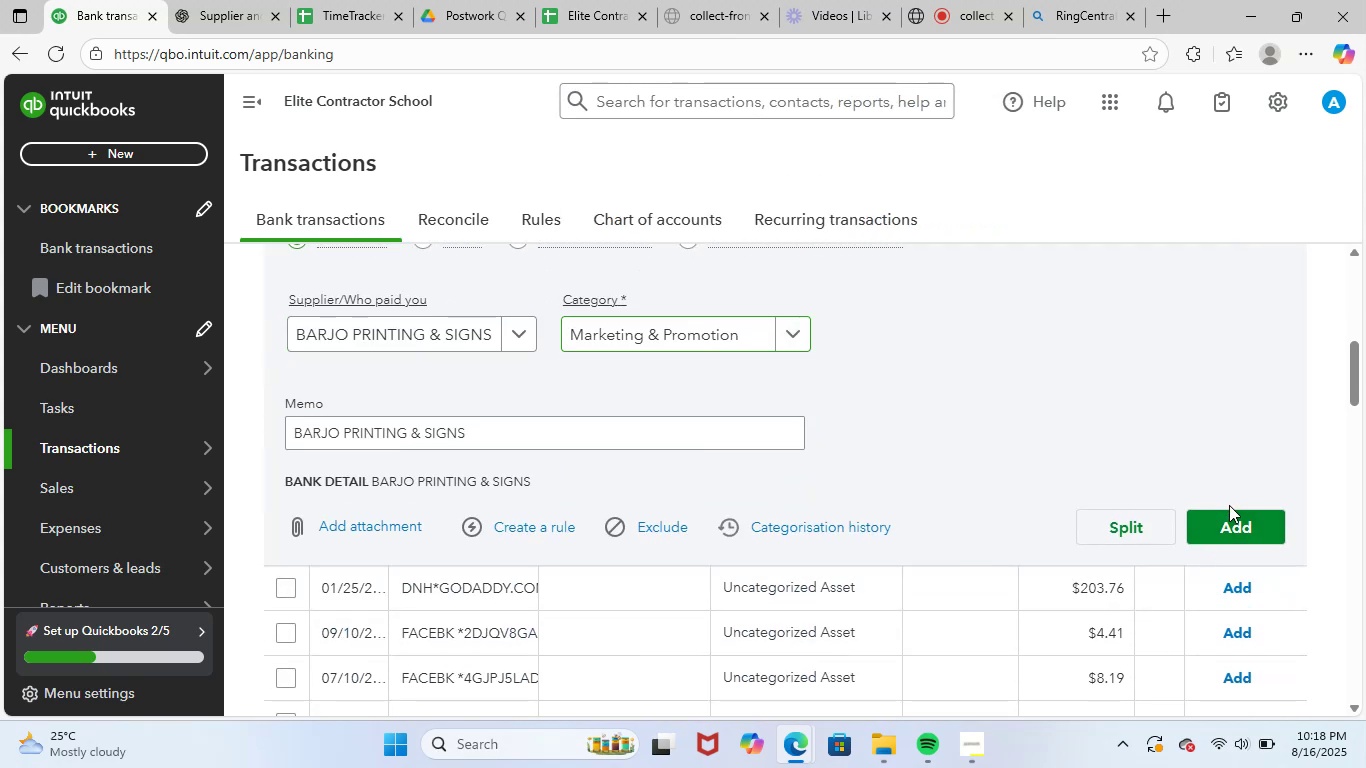 
double_click([1229, 521])
 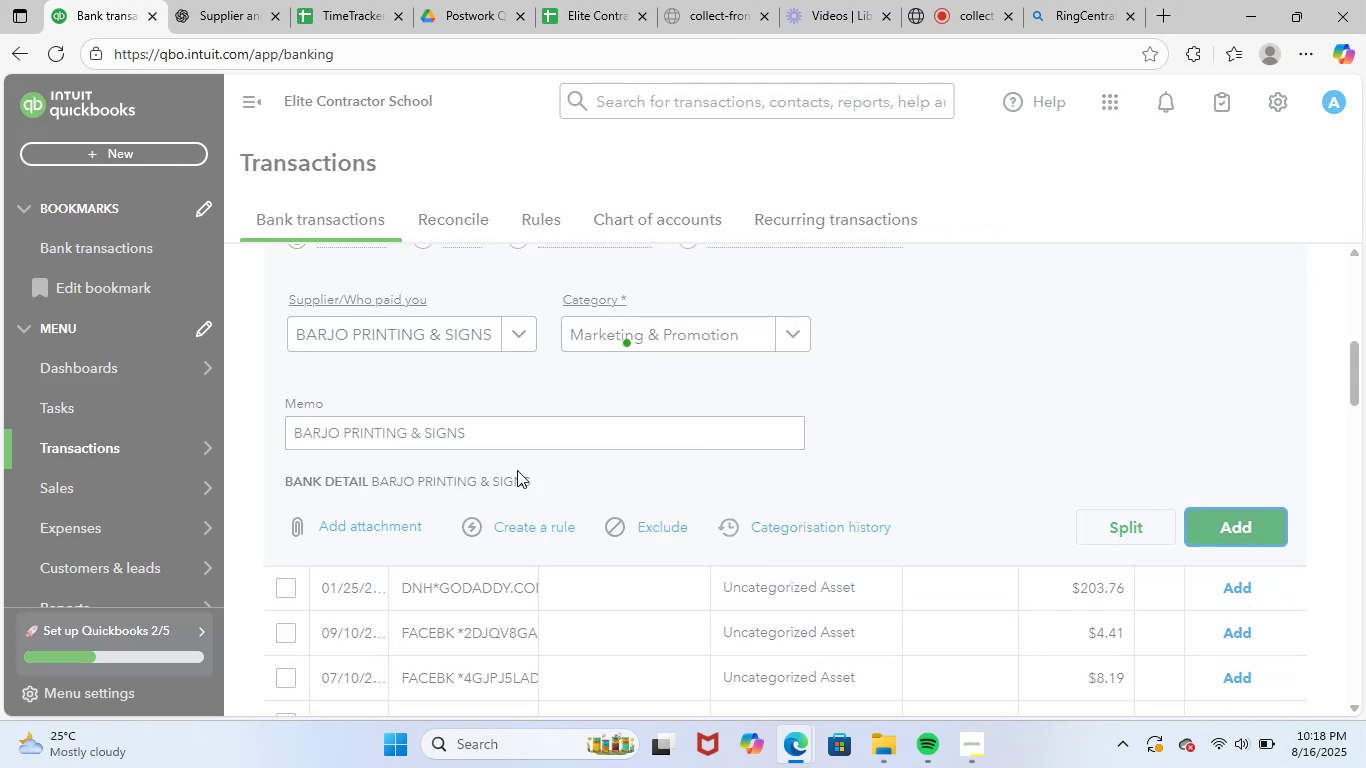 
scroll: coordinate [525, 469], scroll_direction: up, amount: 2.0
 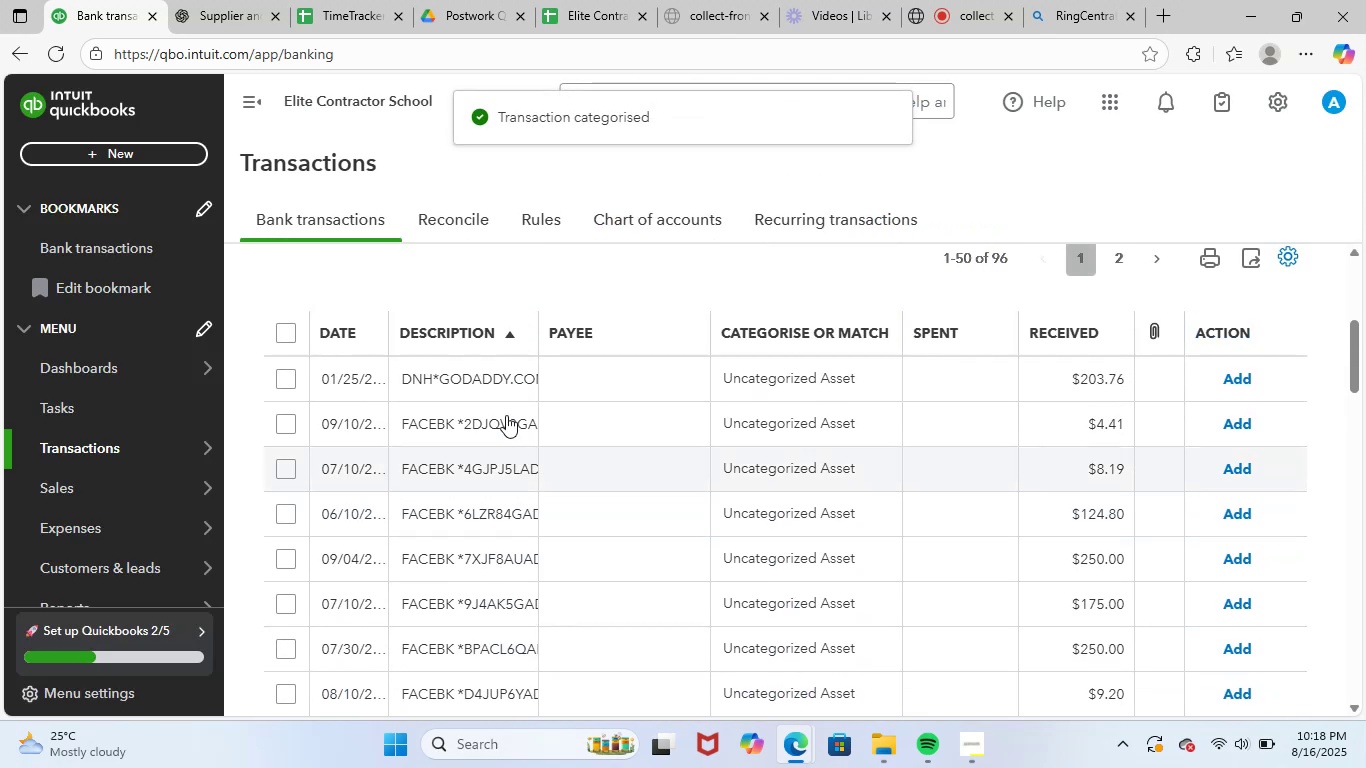 
left_click([497, 384])
 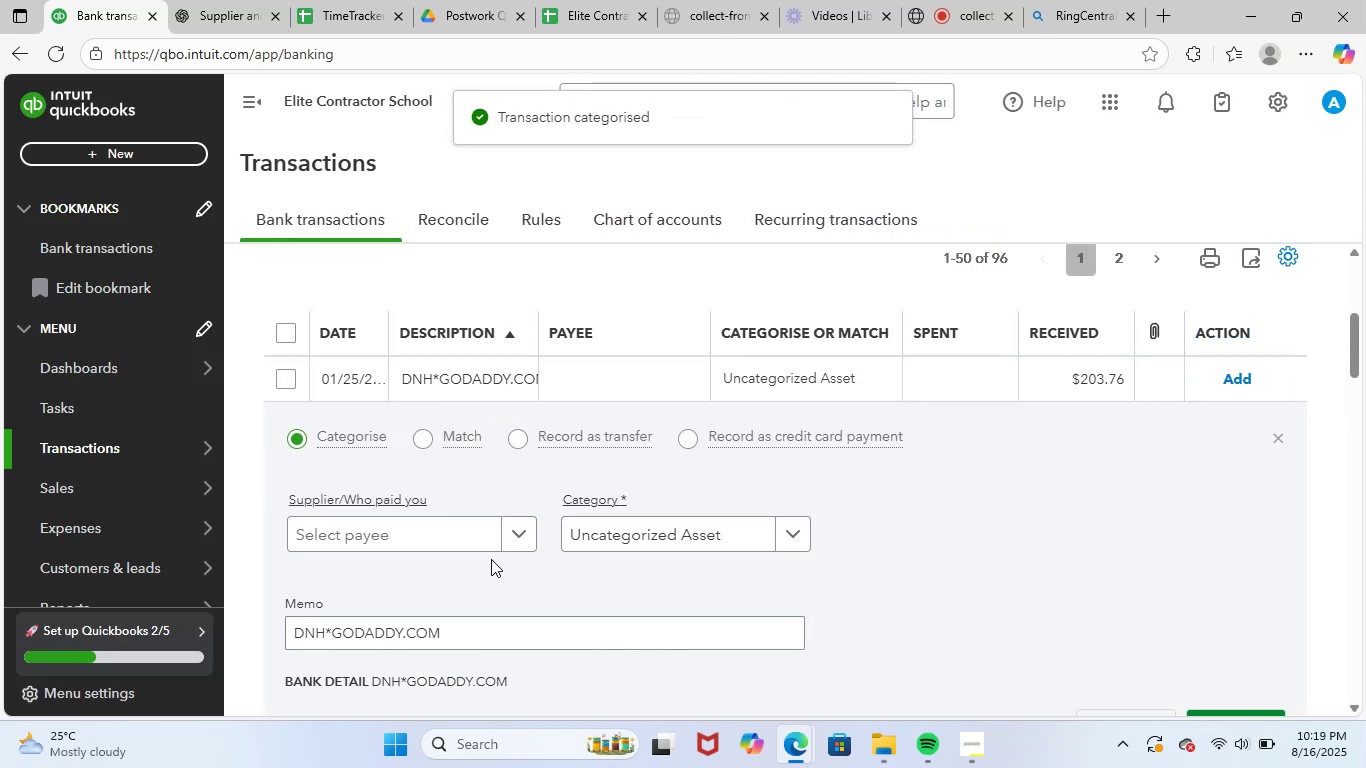 
left_click([458, 542])
 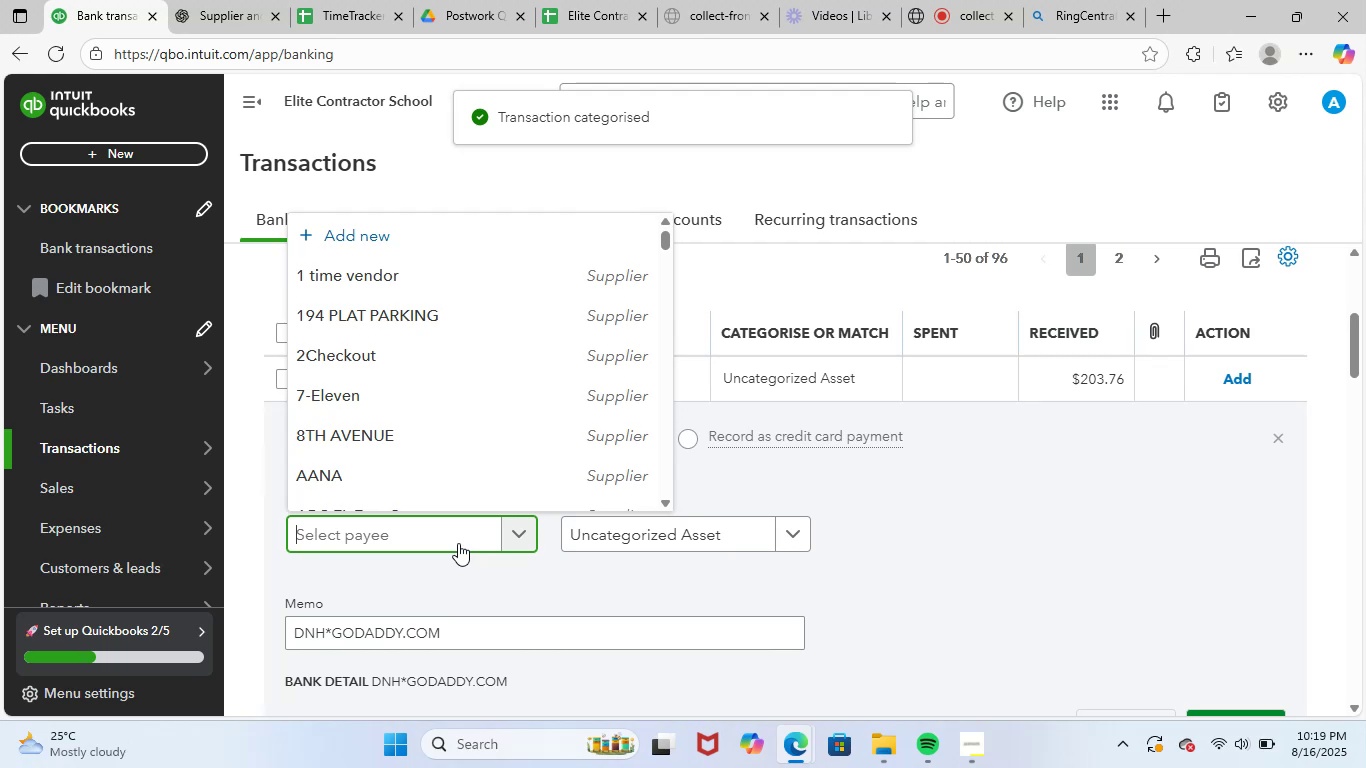 
type(go)
 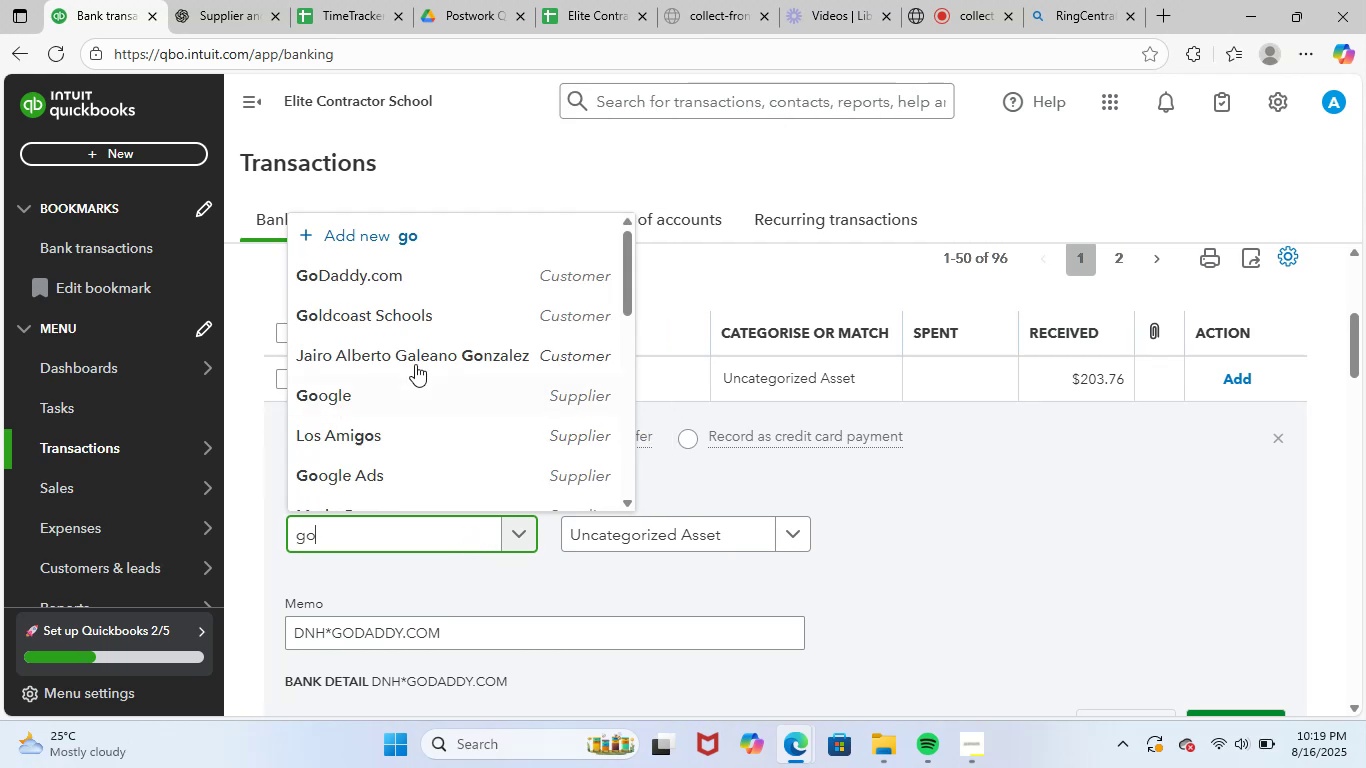 
left_click([432, 278])
 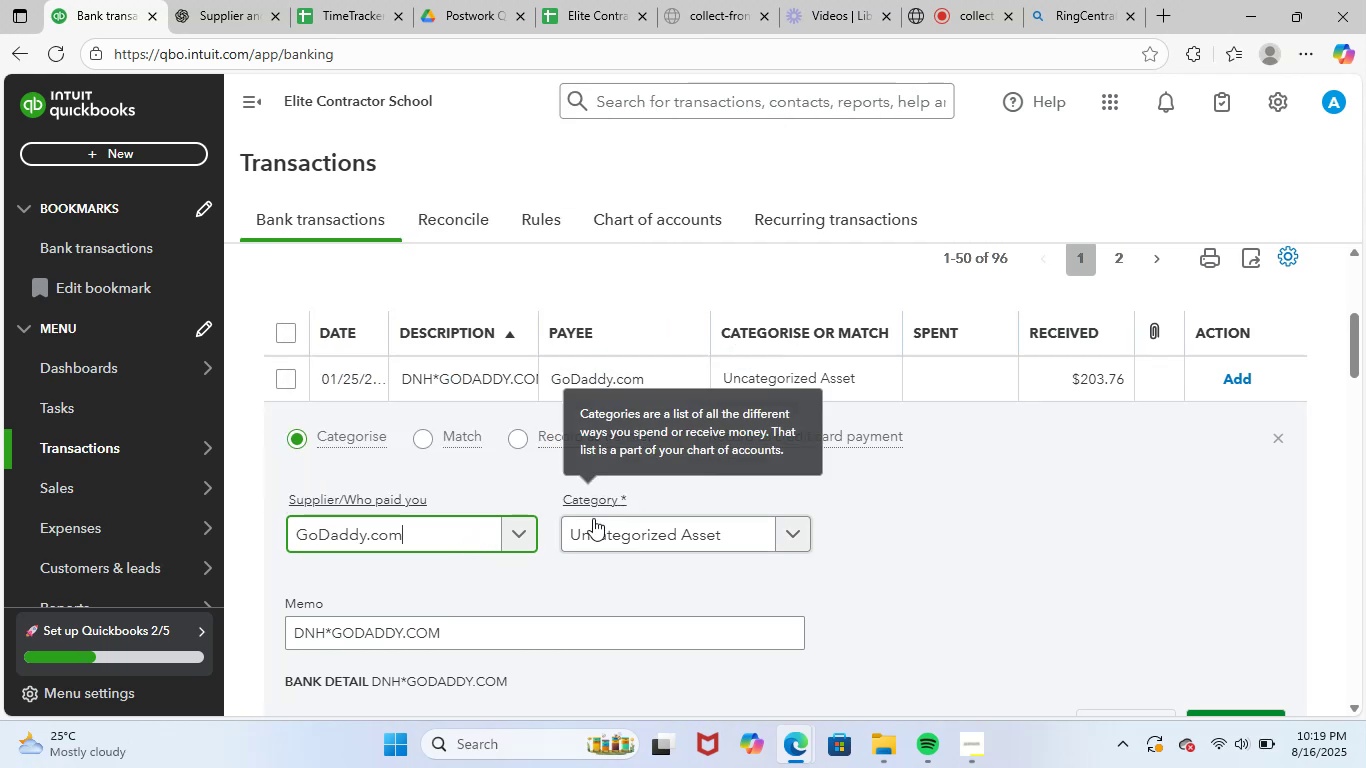 
left_click([602, 532])
 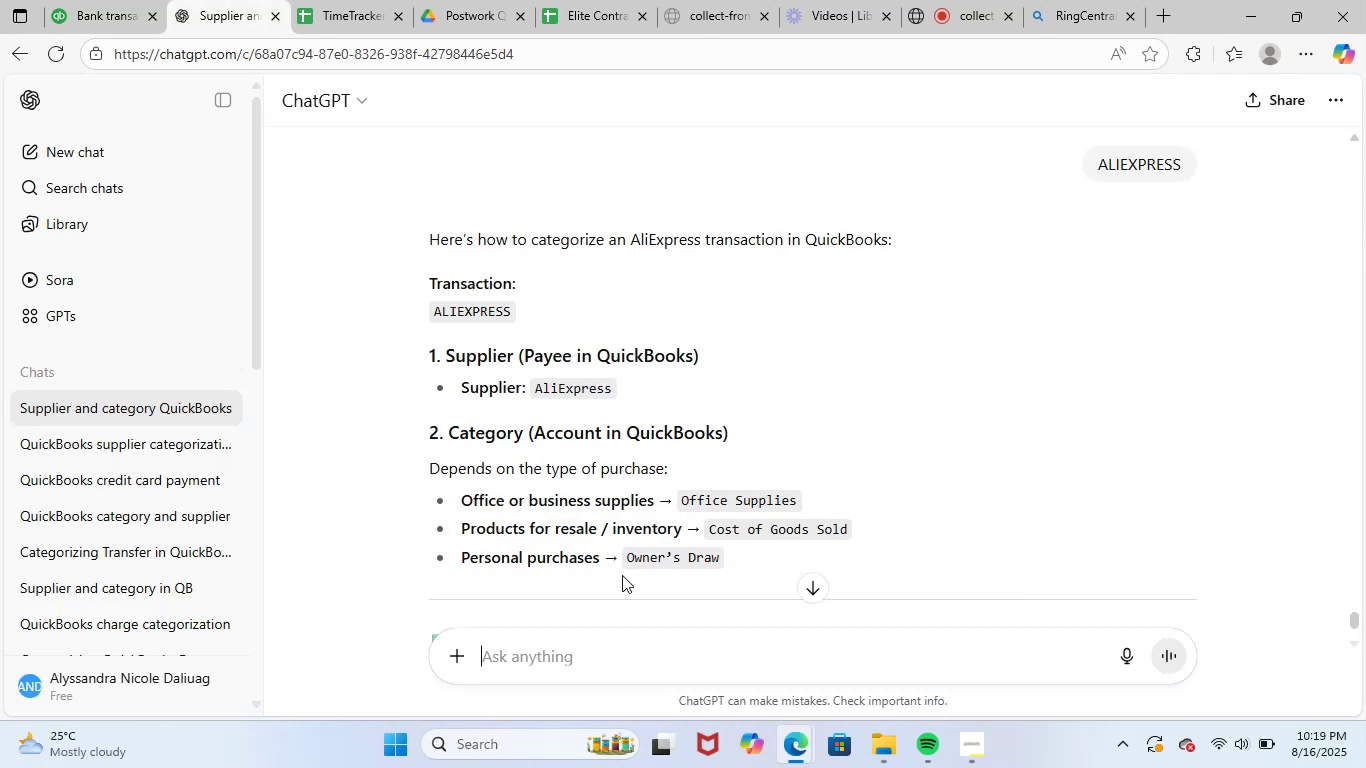 
left_click([642, 653])
 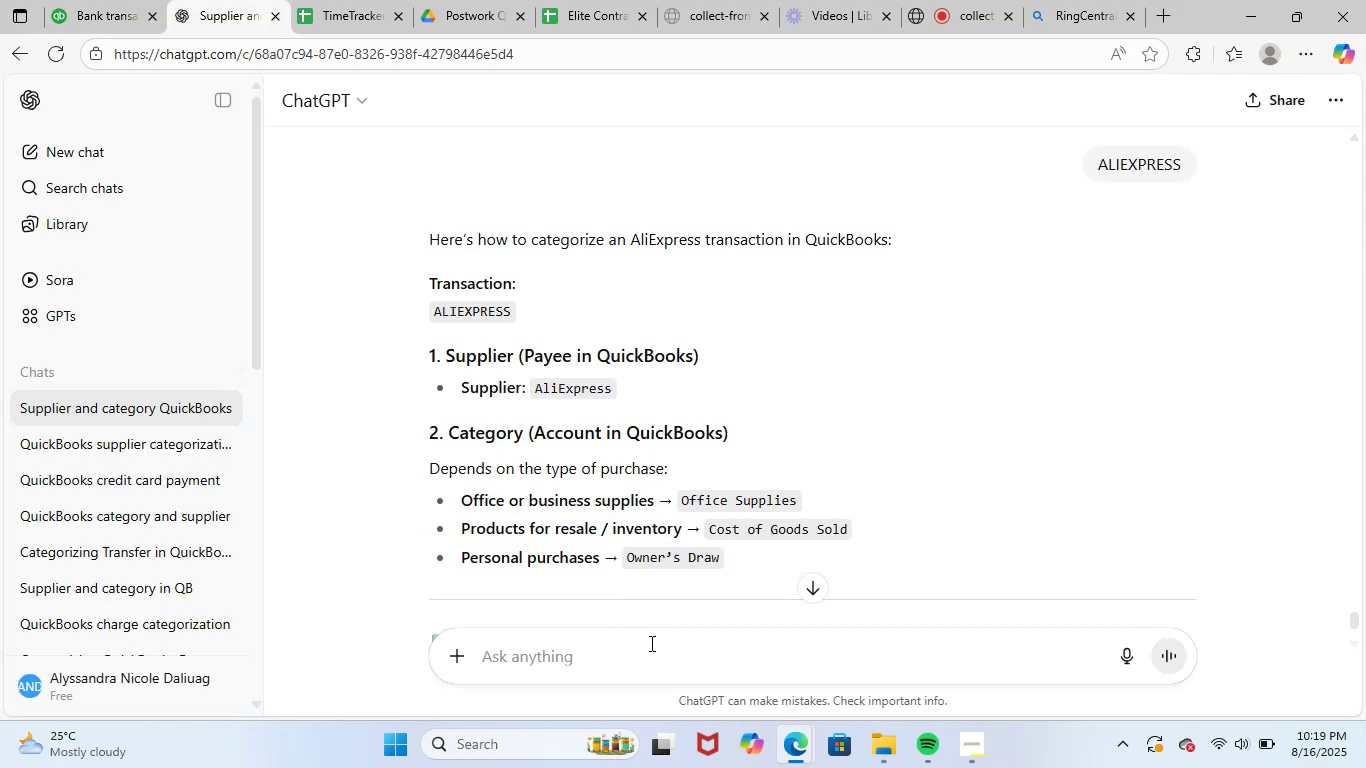 
type(godady)
key(Backspace)
type(dy.com)
 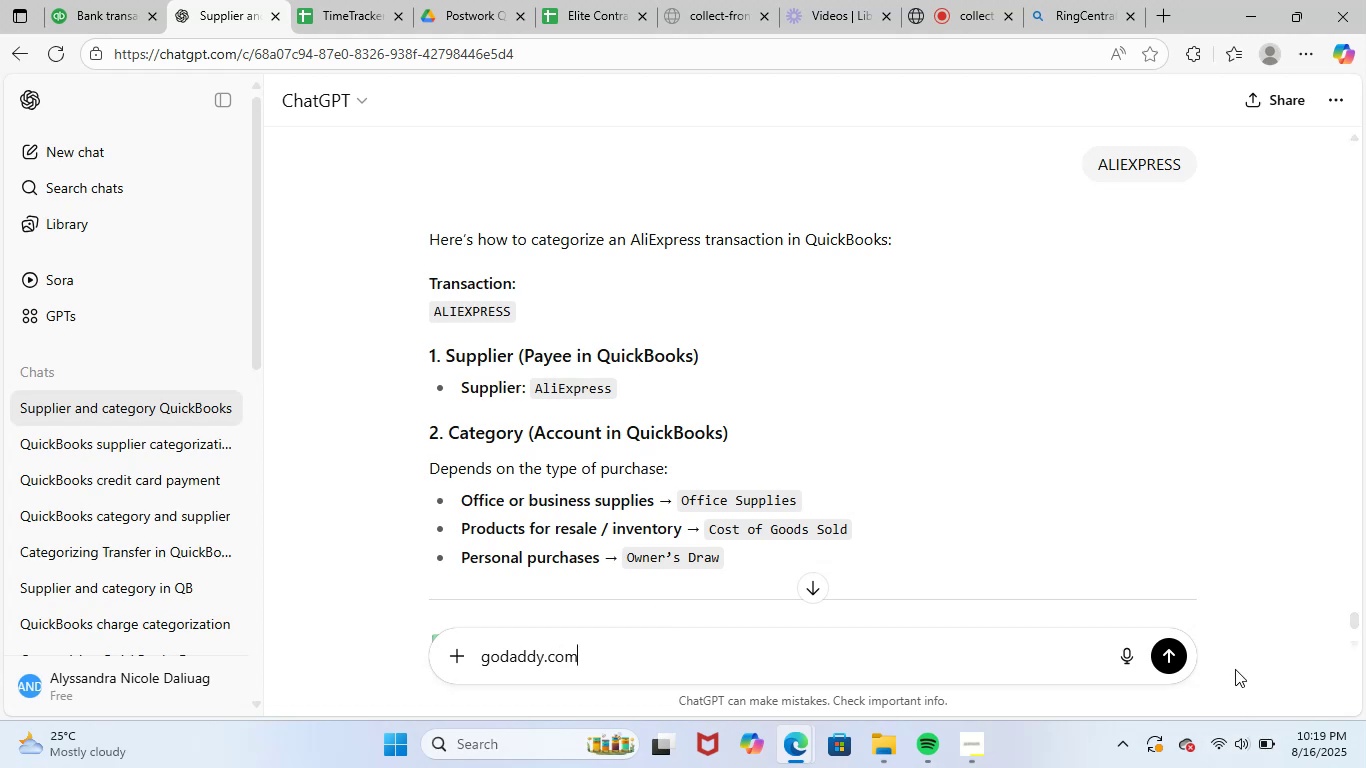 
left_click([1179, 650])
 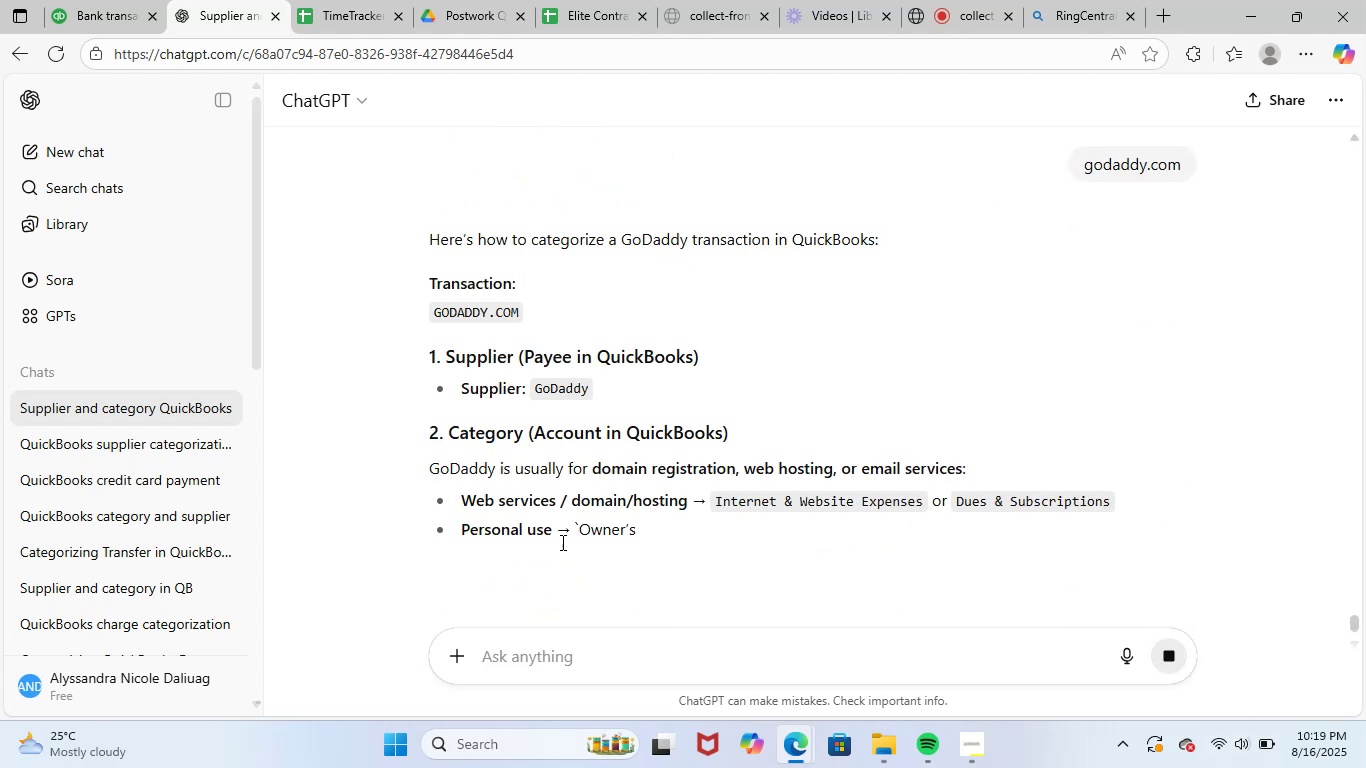 
wait(6.51)
 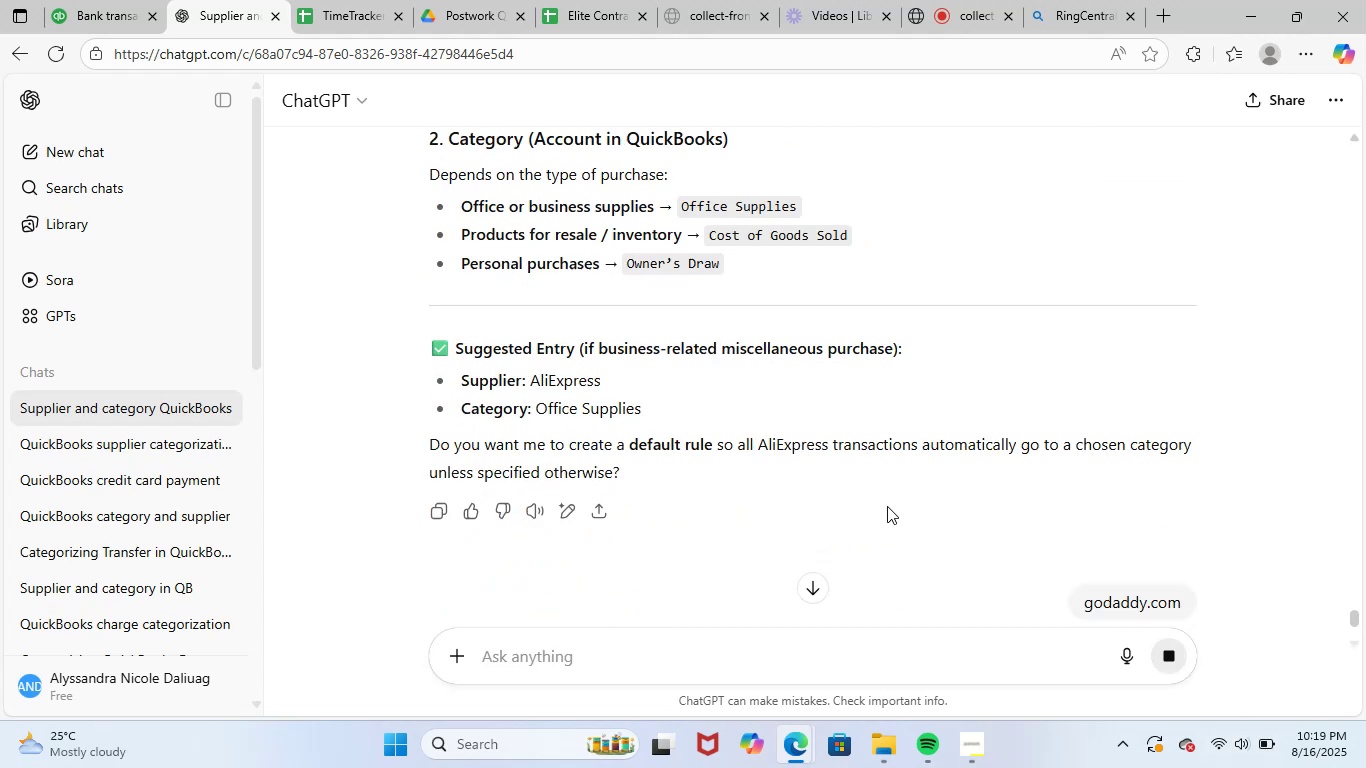 
left_click([75, 0])
 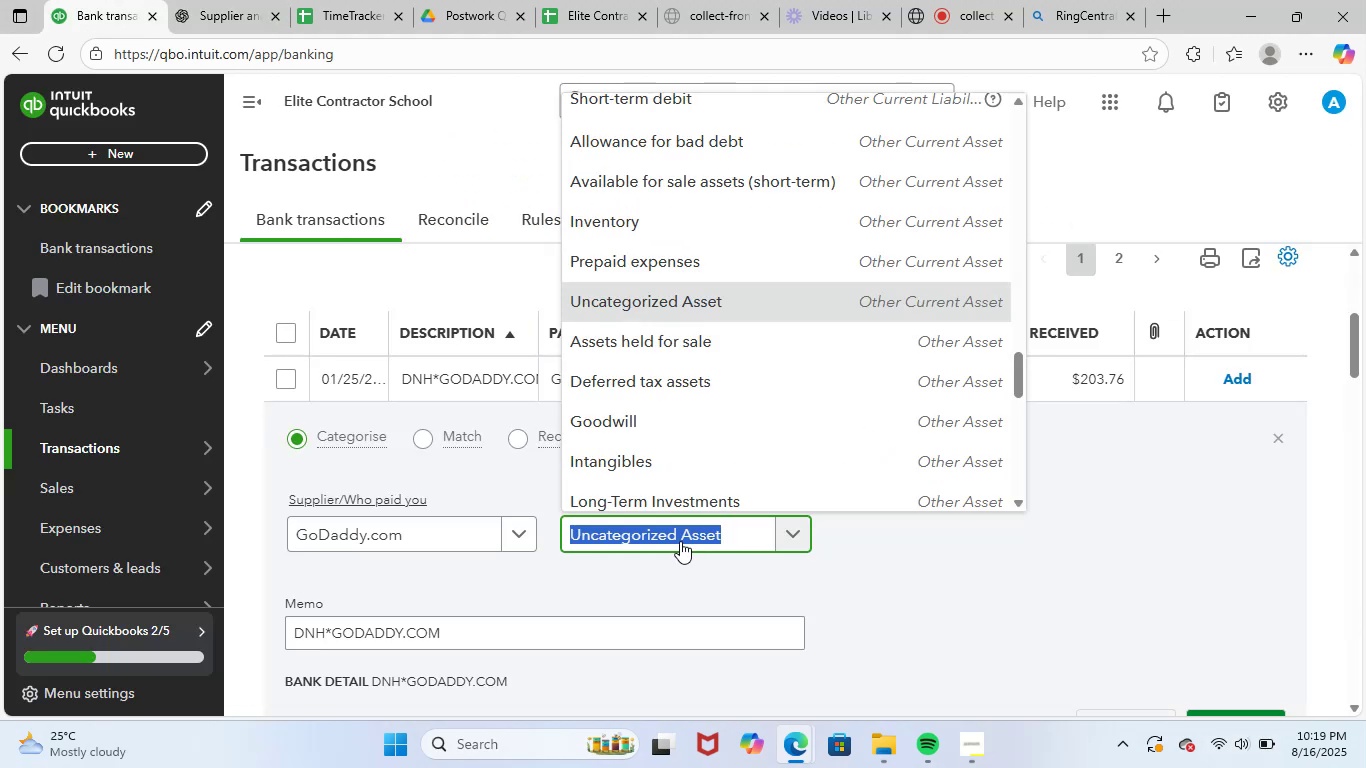 
type(dues)
 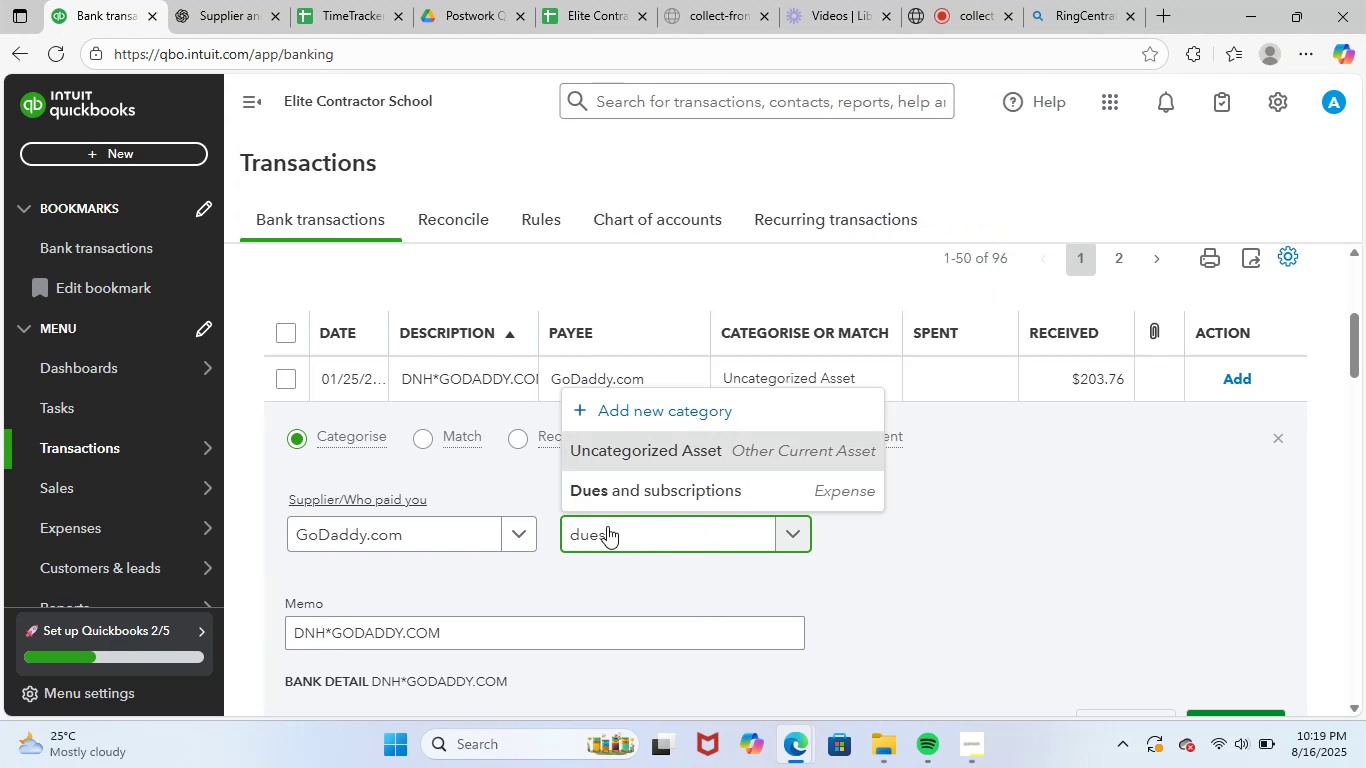 
left_click([701, 491])
 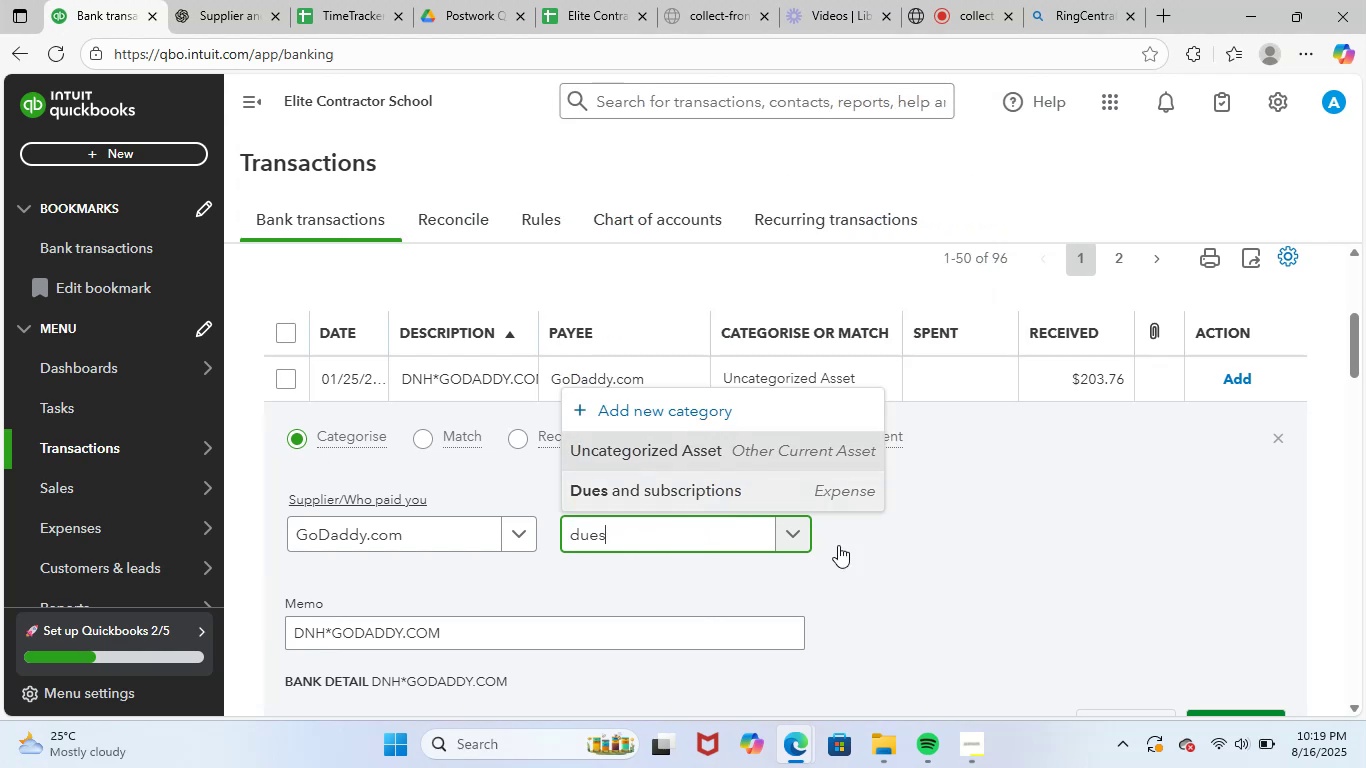 
scroll: coordinate [955, 566], scroll_direction: down, amount: 1.0
 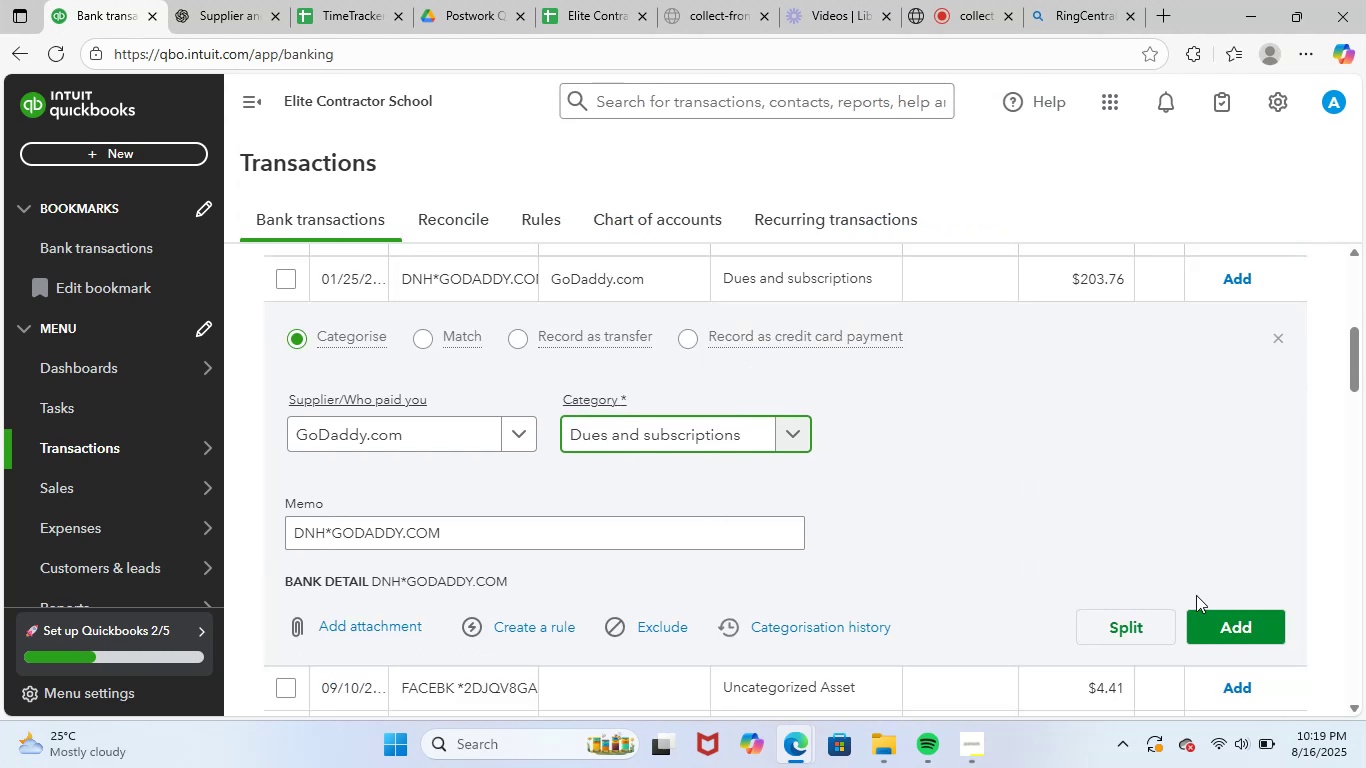 
left_click([1206, 619])
 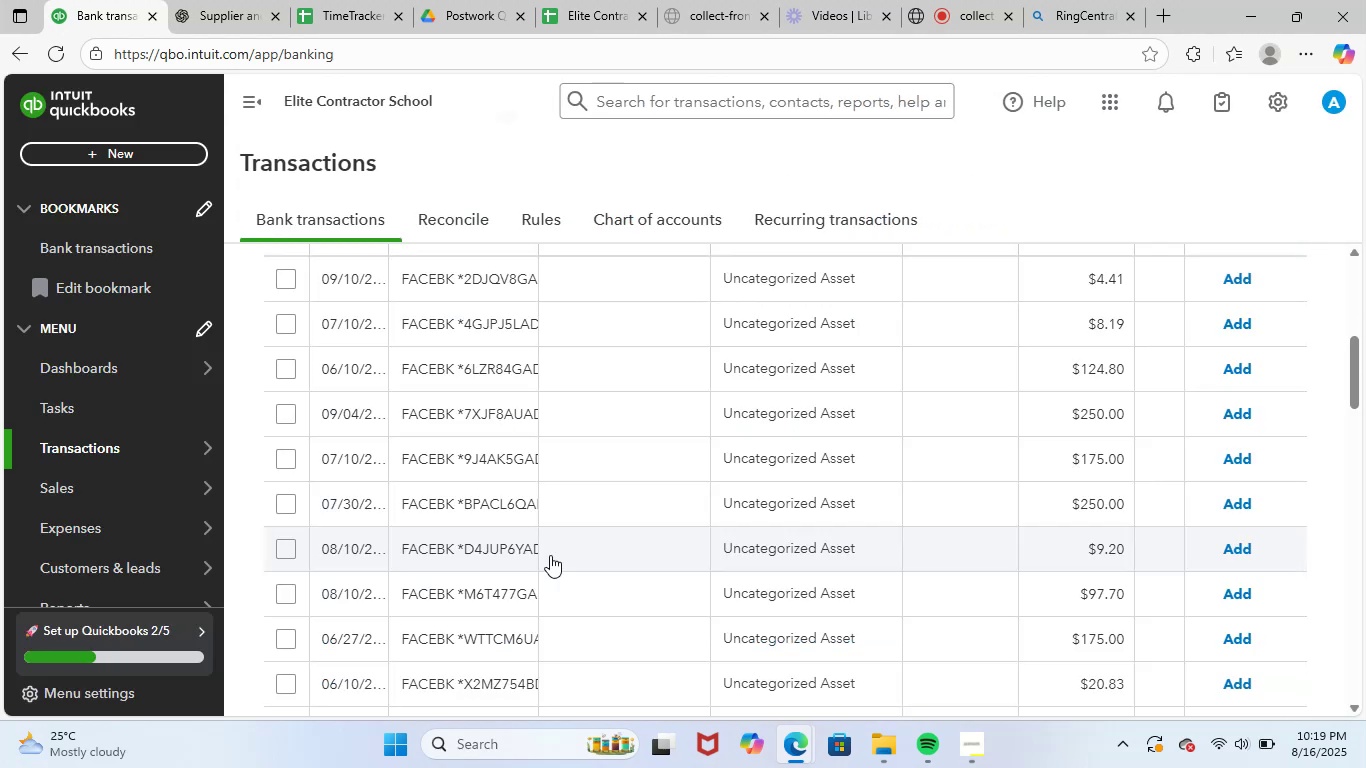 
scroll: coordinate [551, 457], scroll_direction: up, amount: 2.0
 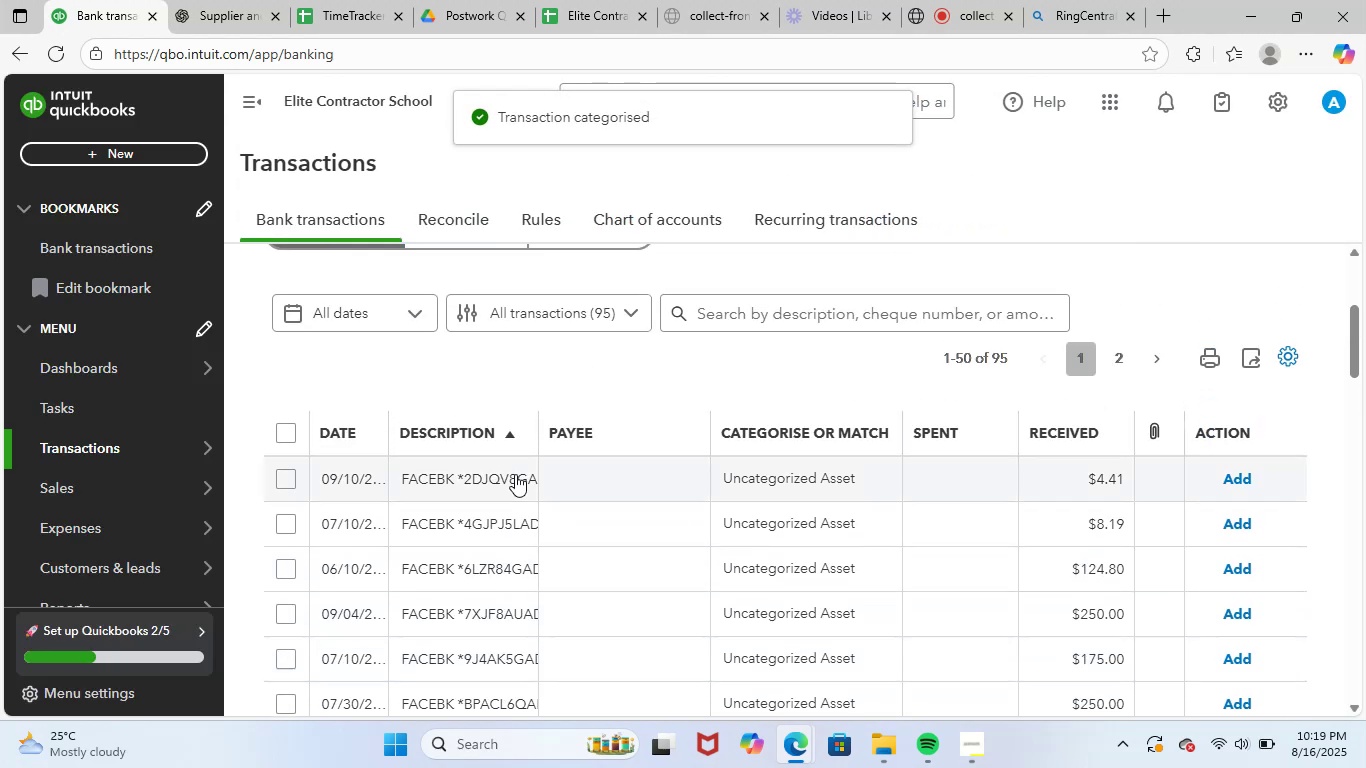 
left_click([514, 474])
 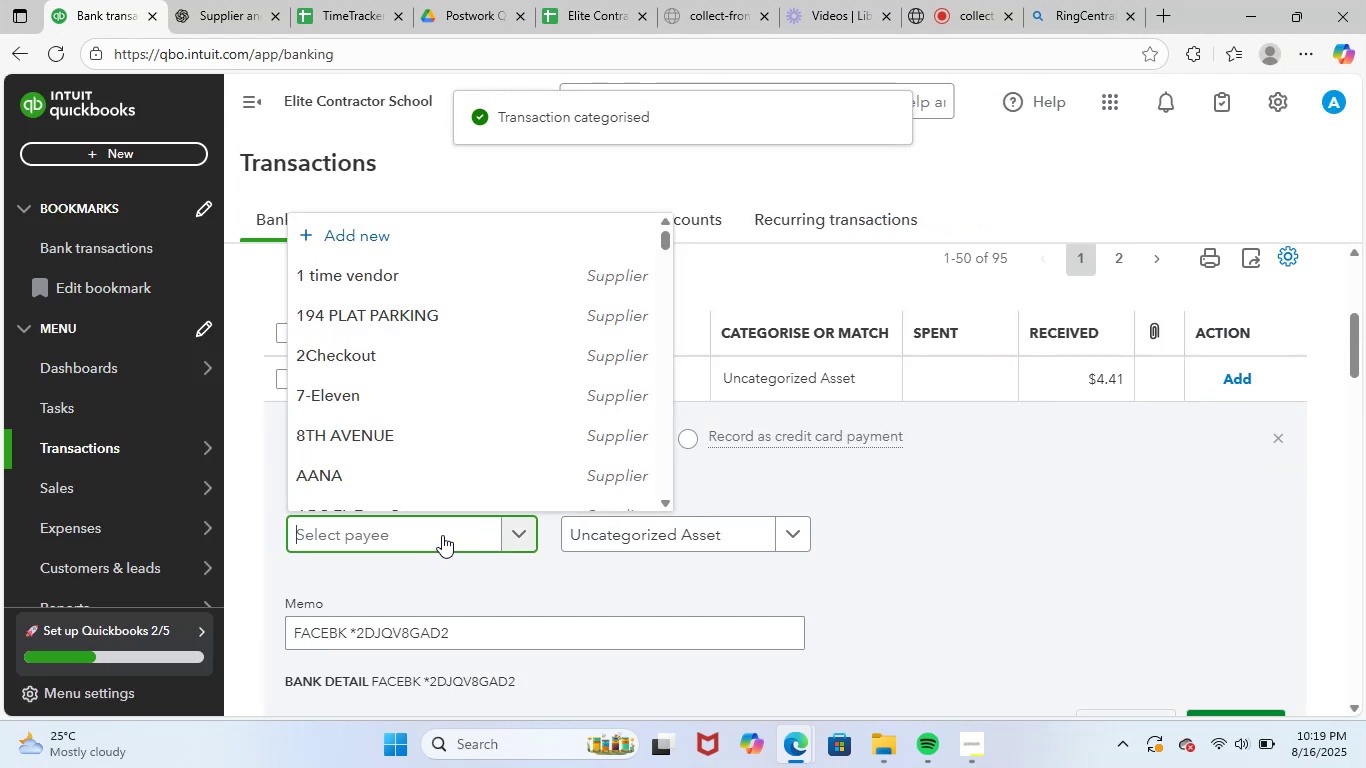 
type(a)
key(Backspace)
type(face)
 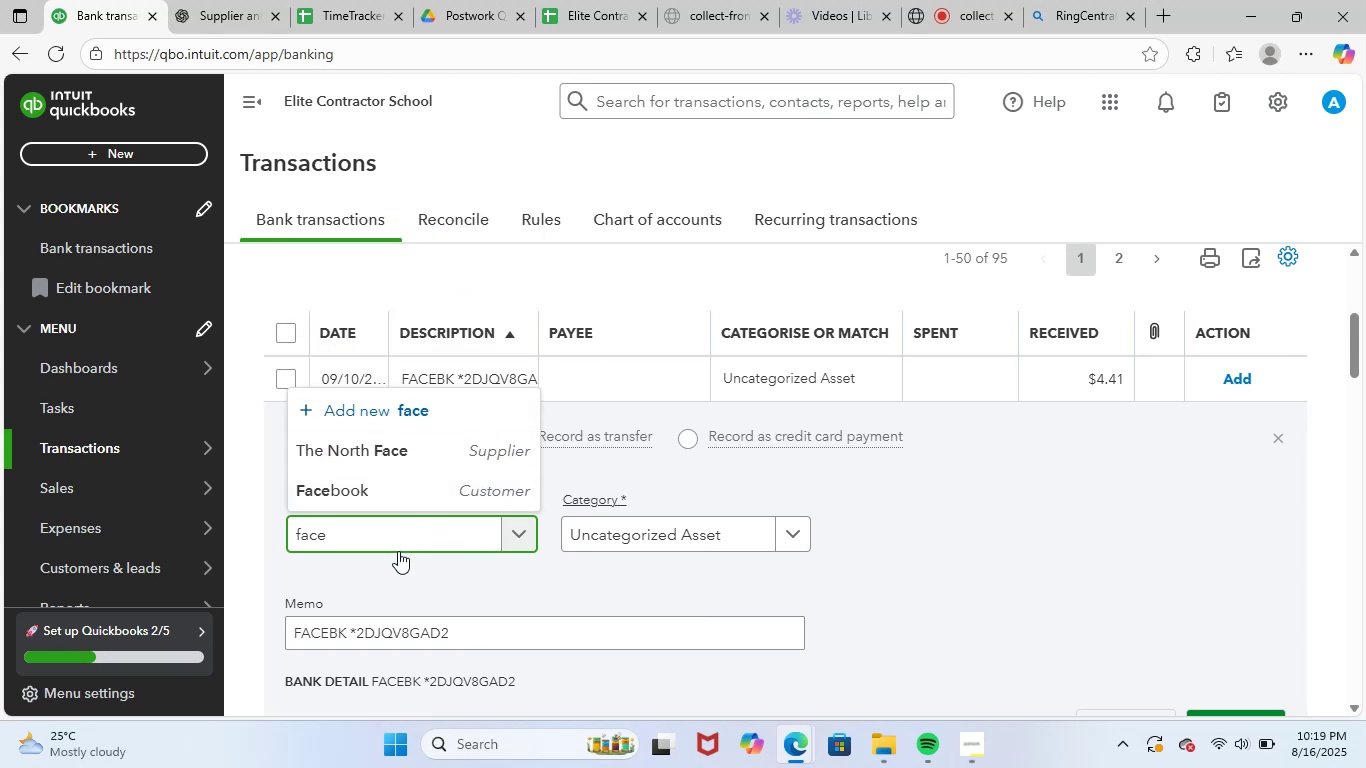 
left_click([426, 499])
 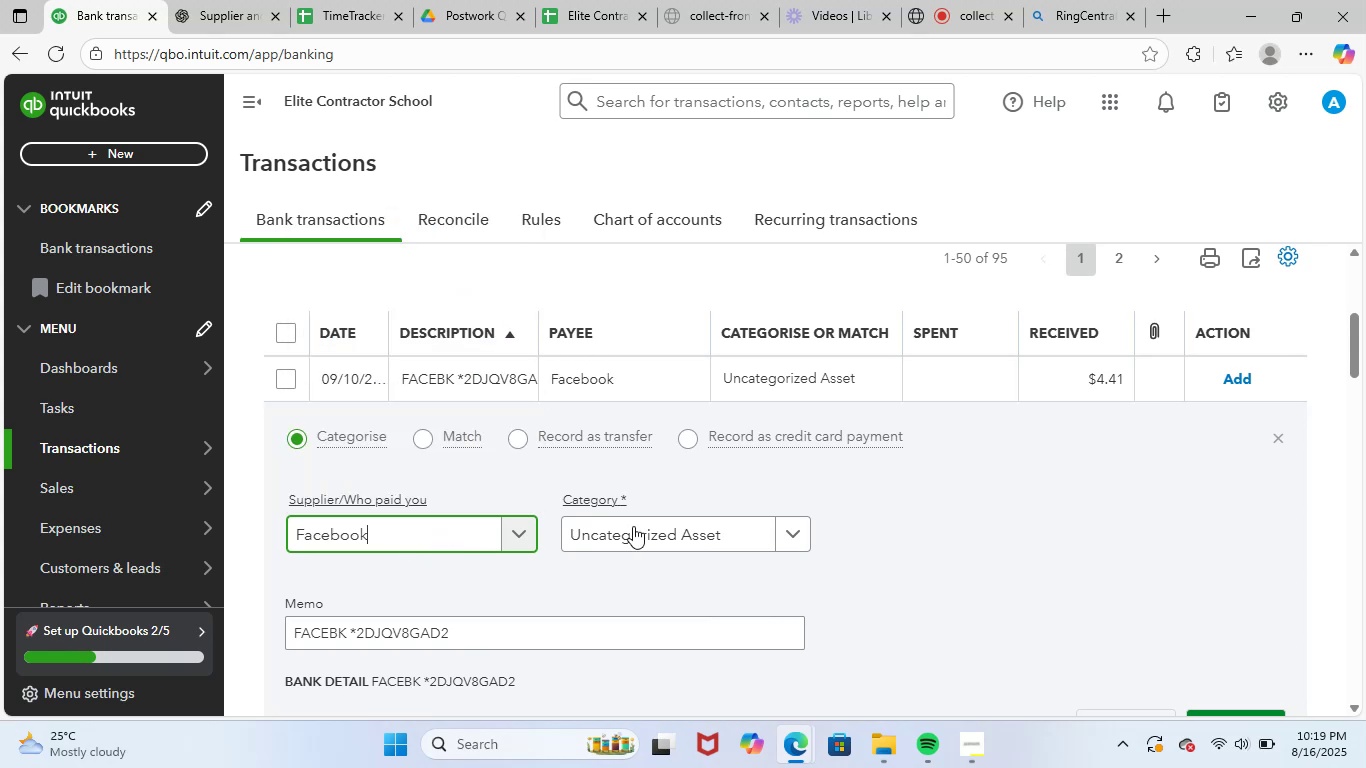 
left_click([634, 526])
 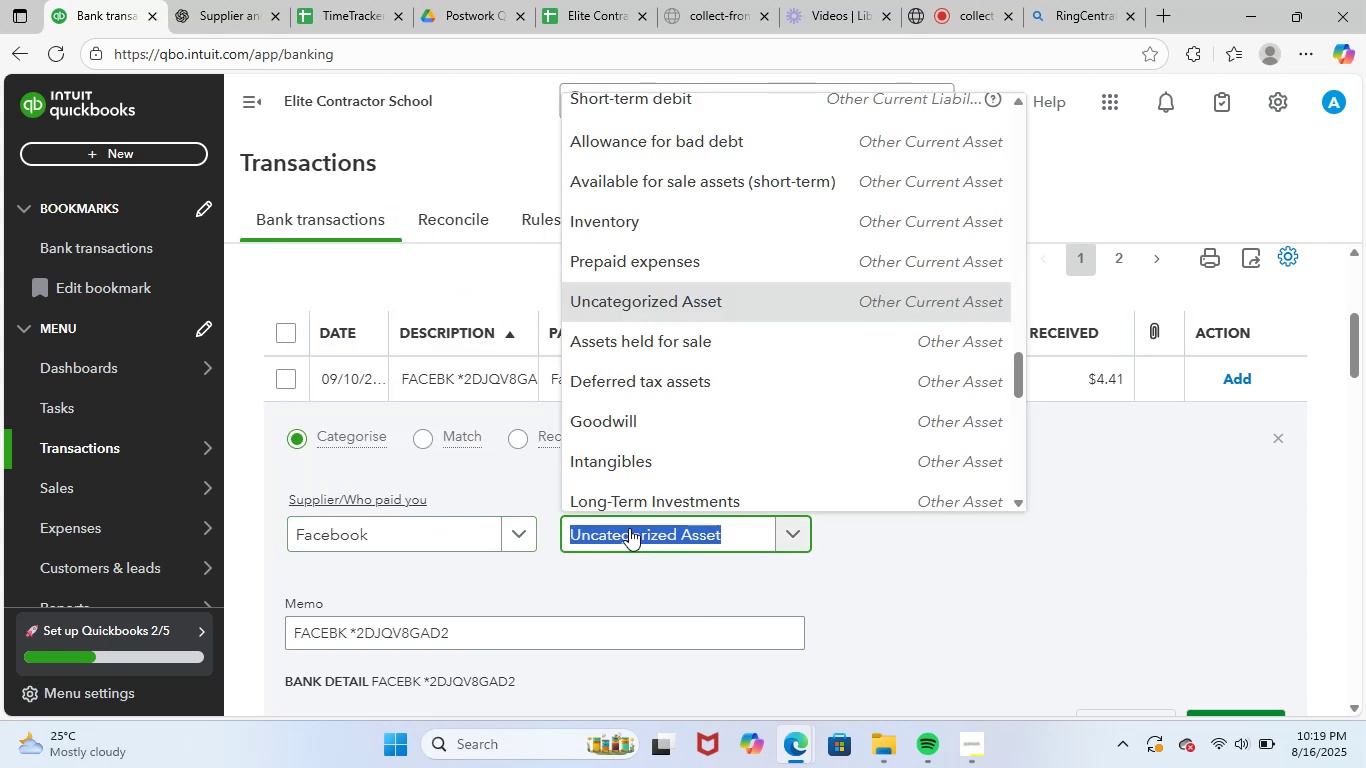 
type(market)
 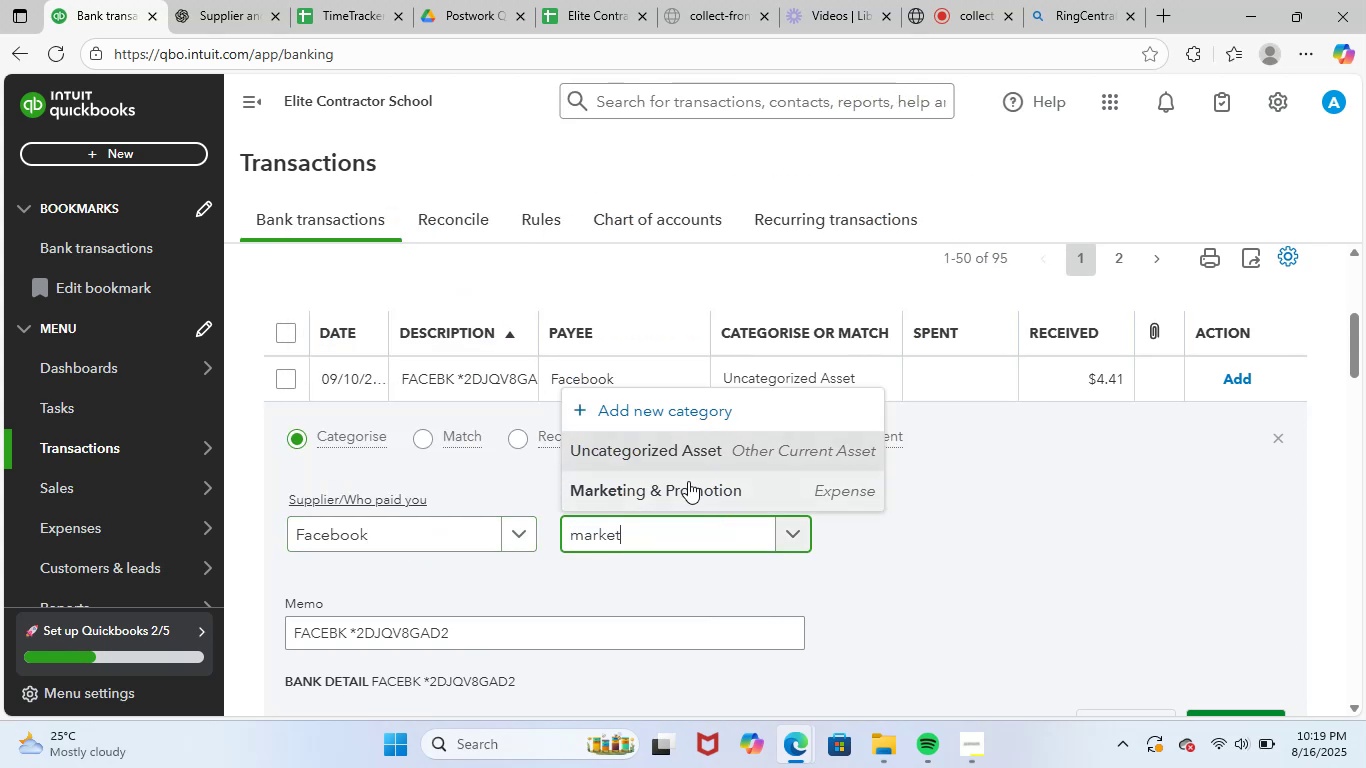 
left_click([199, 0])
 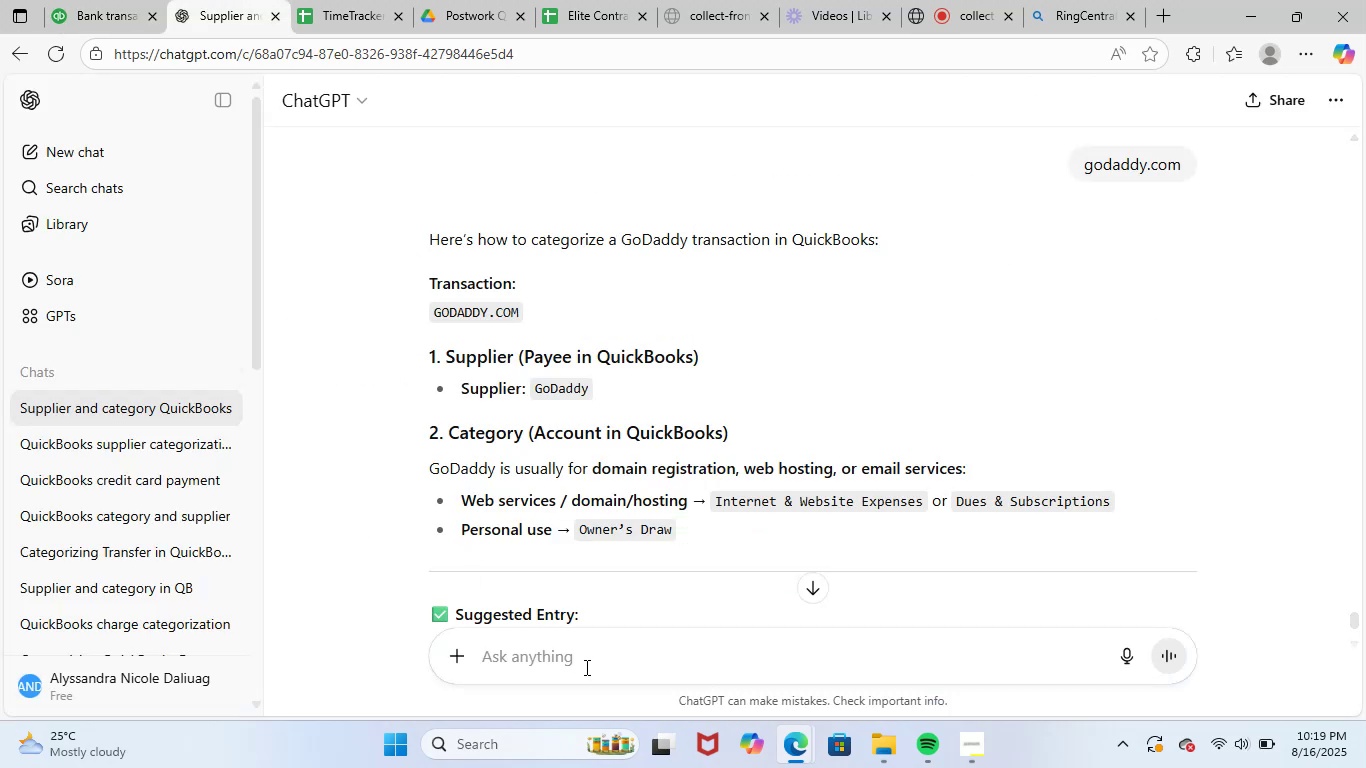 
type(facebook)
key(NumpadEnter)
 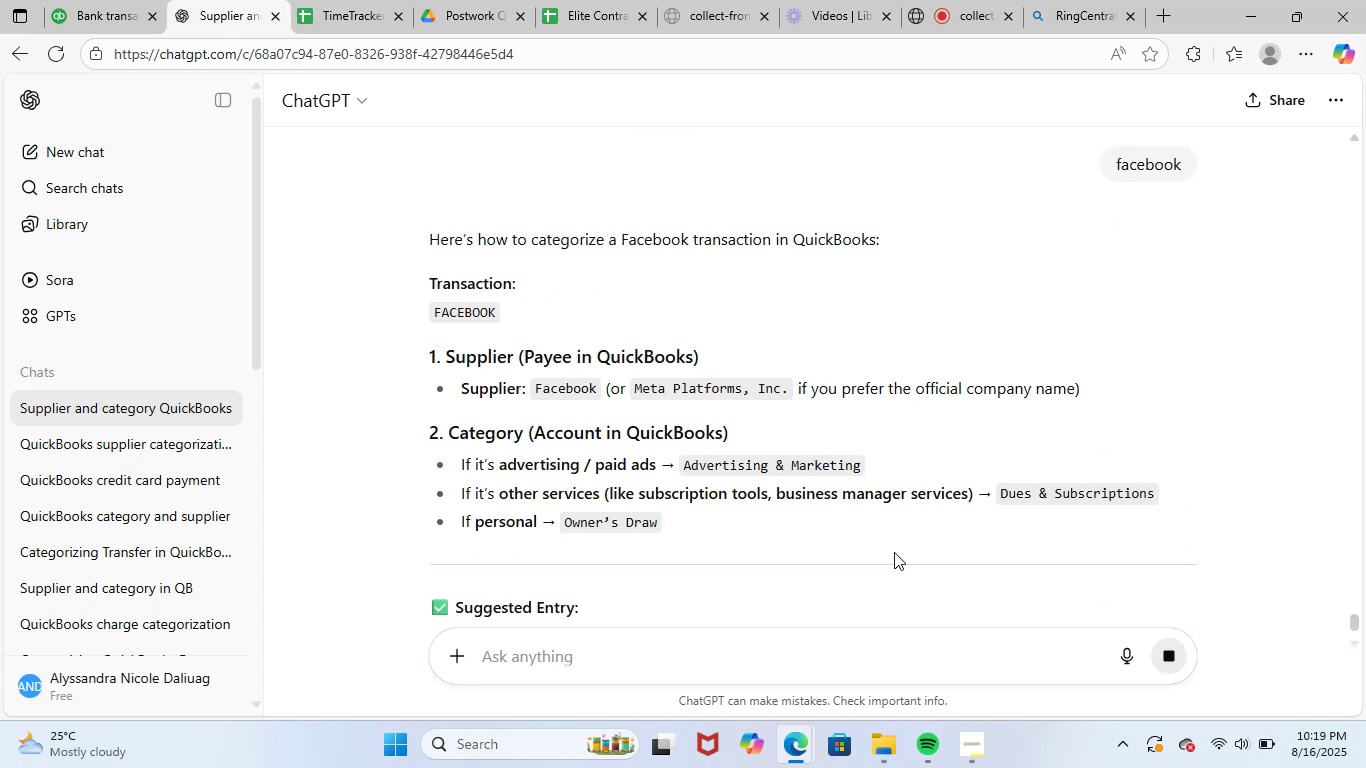 
wait(6.5)
 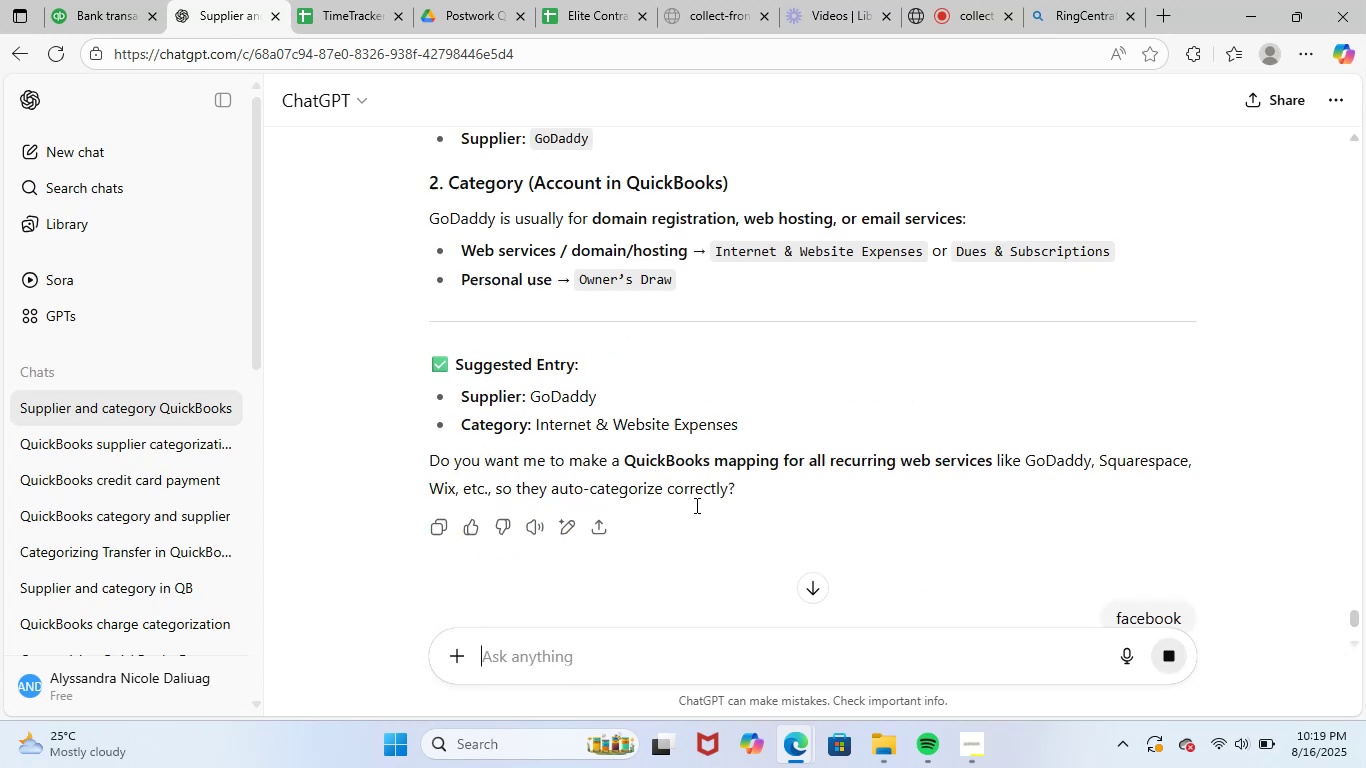 
left_click([101, 2])
 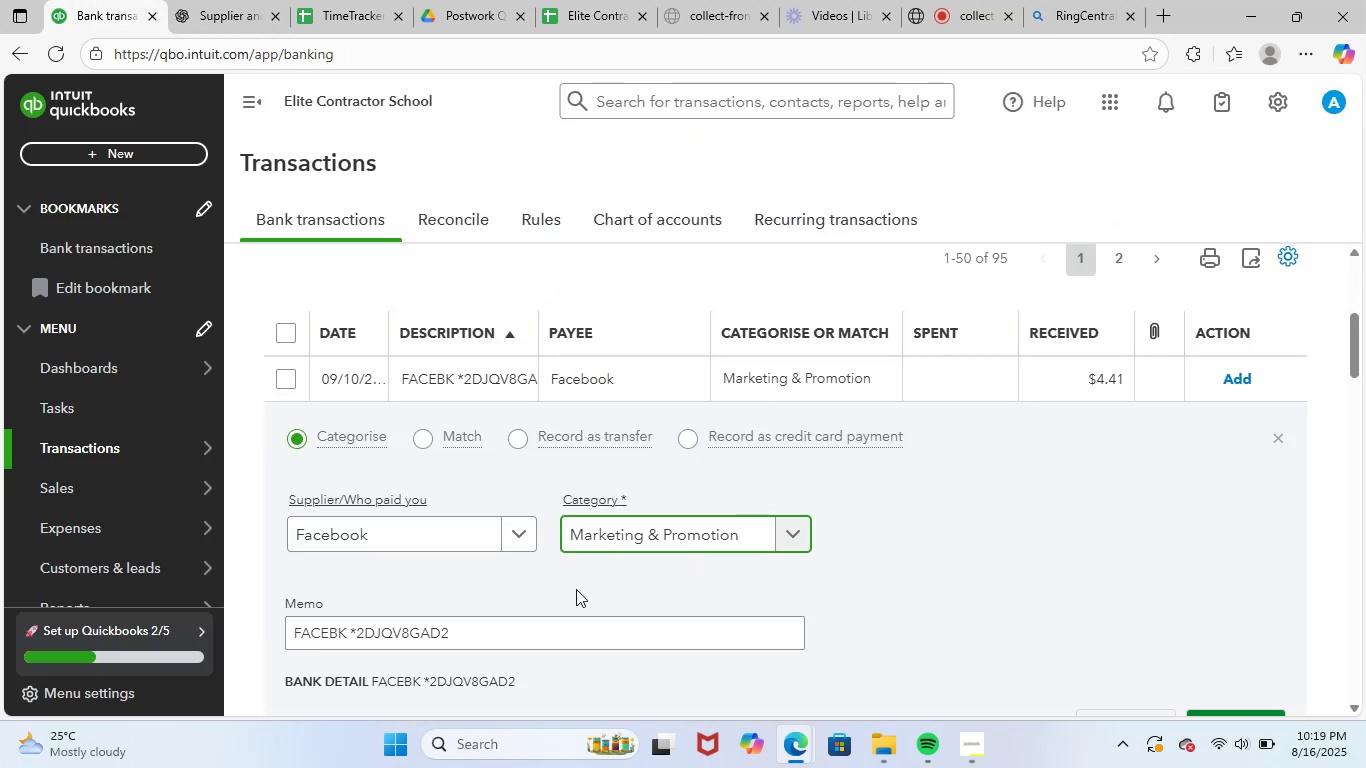 
scroll: coordinate [461, 576], scroll_direction: down, amount: 1.0
 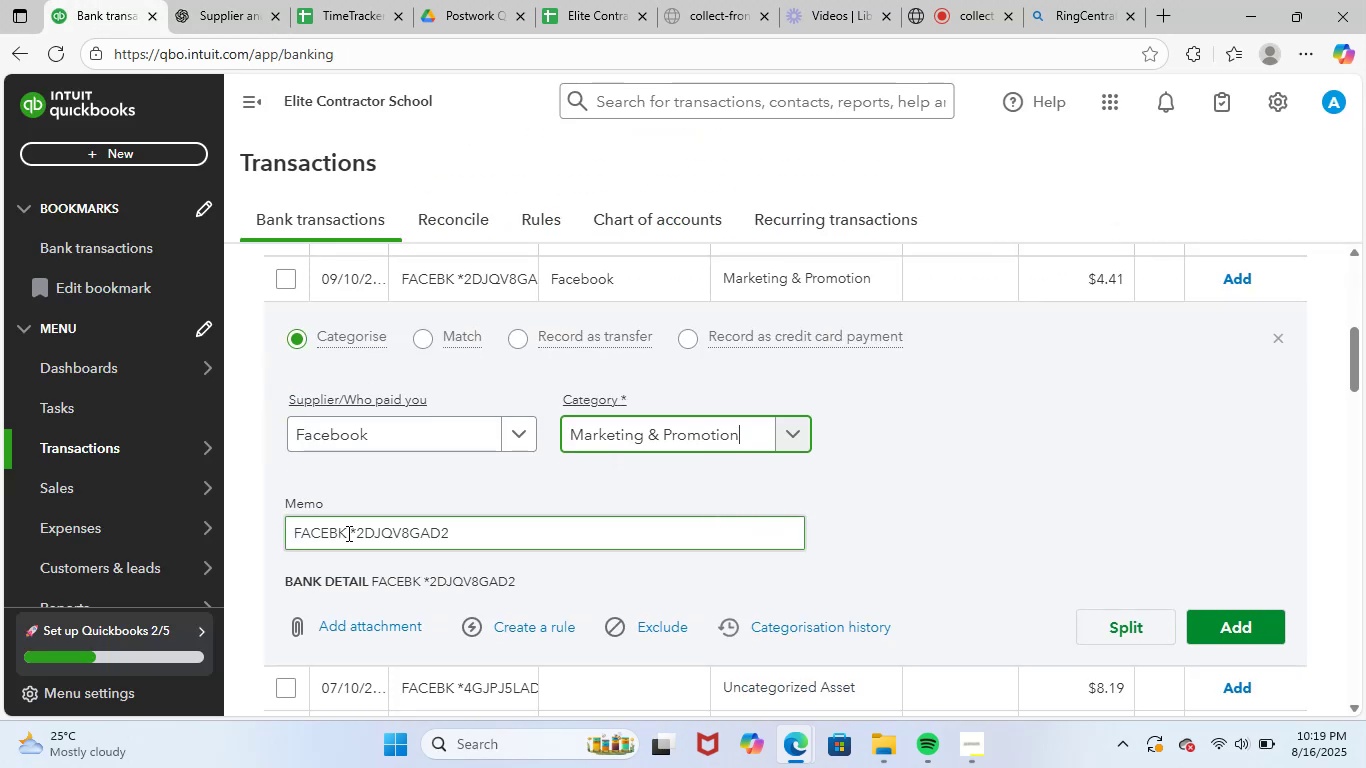 
left_click_drag(start_coordinate=[475, 537], to_coordinate=[268, 521])
 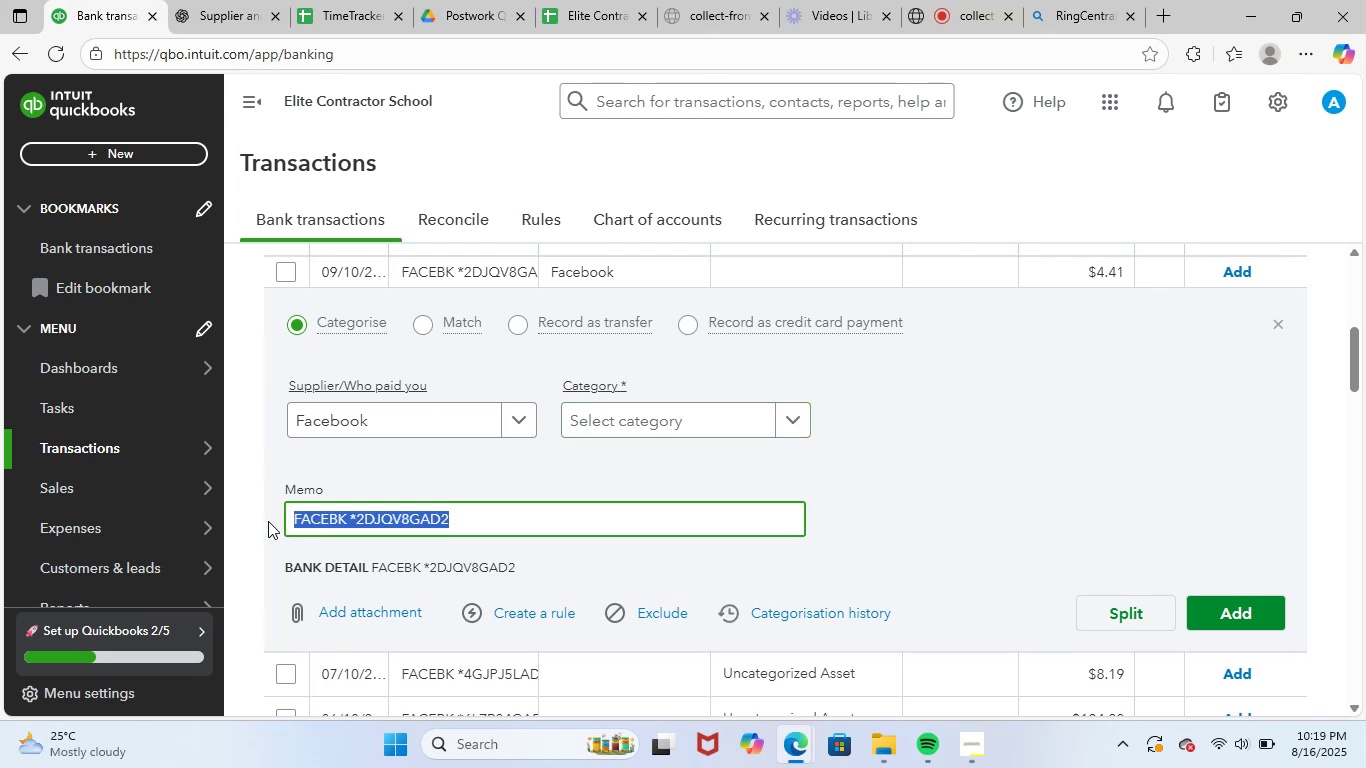 
key(Control+C)
 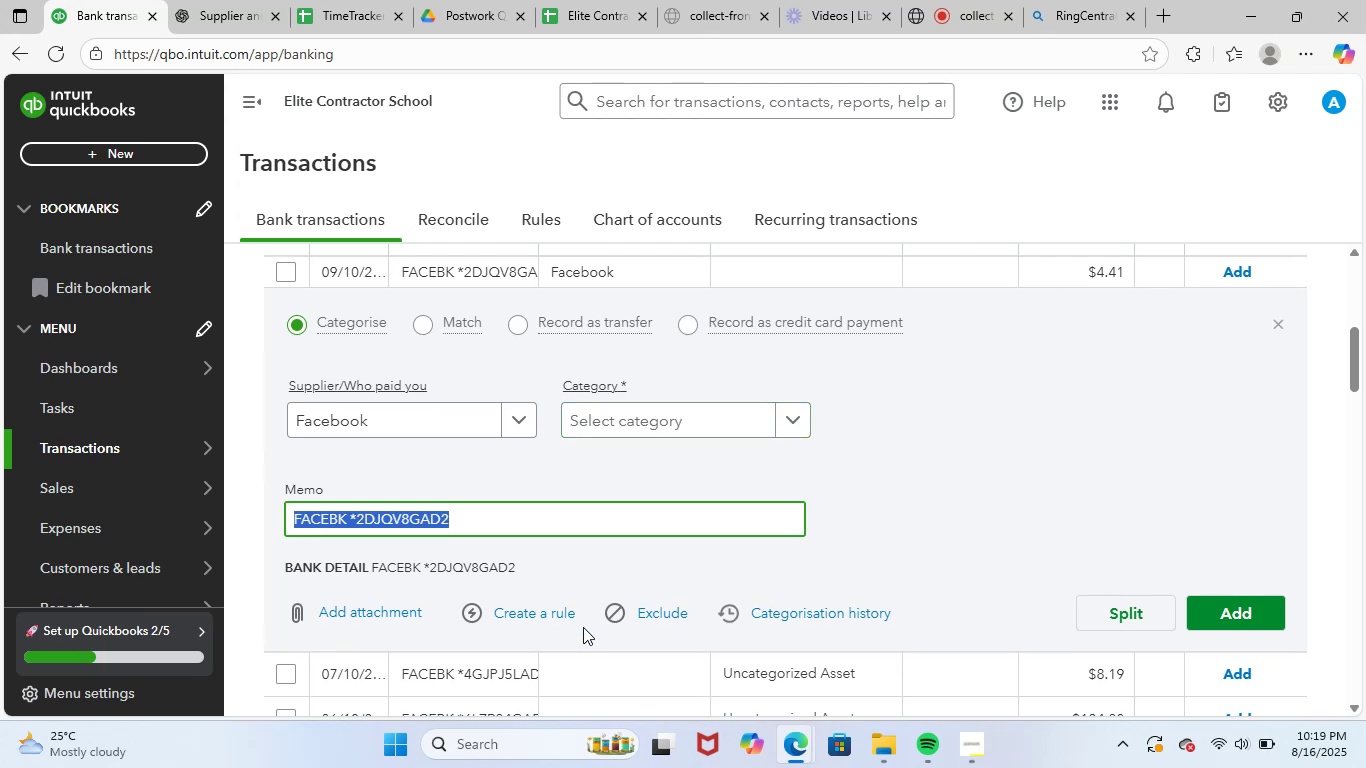 
left_click([550, 606])
 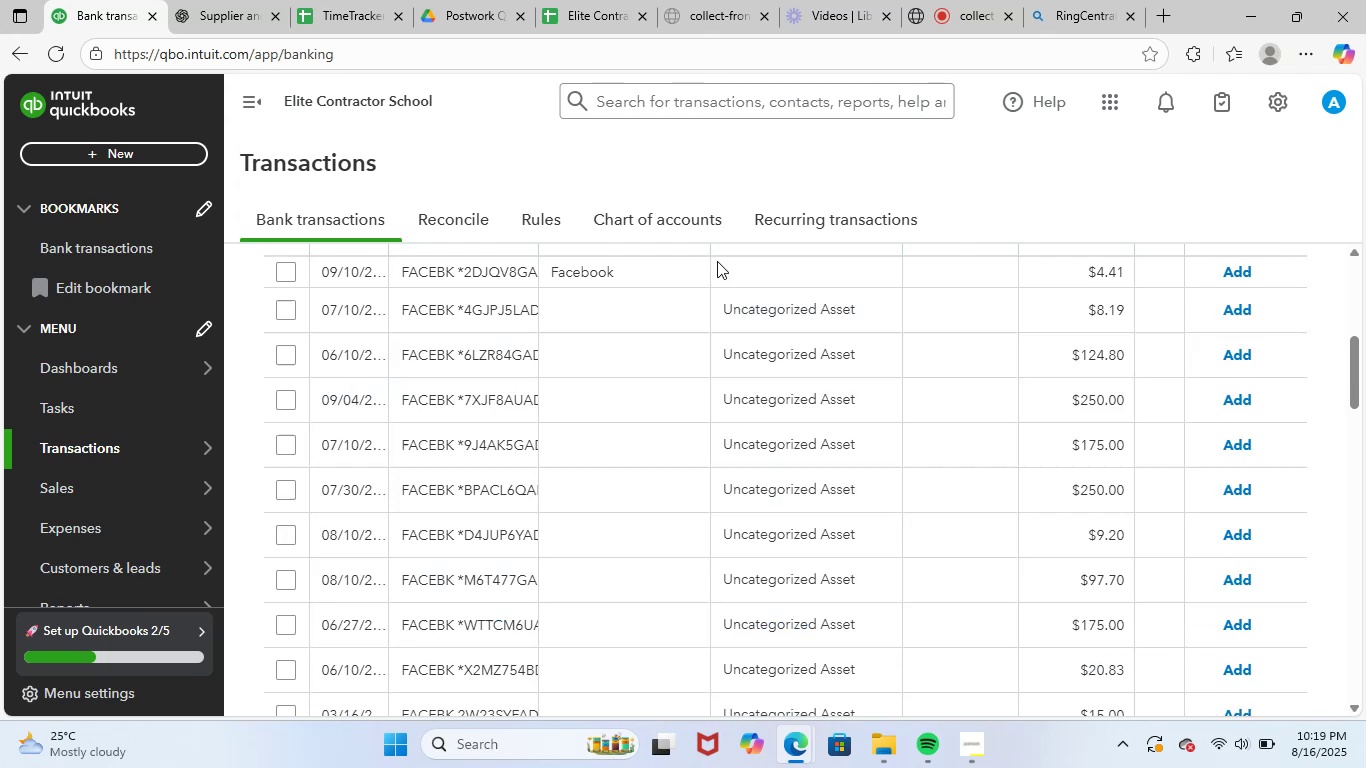 
key(Control+ControlLeft)
 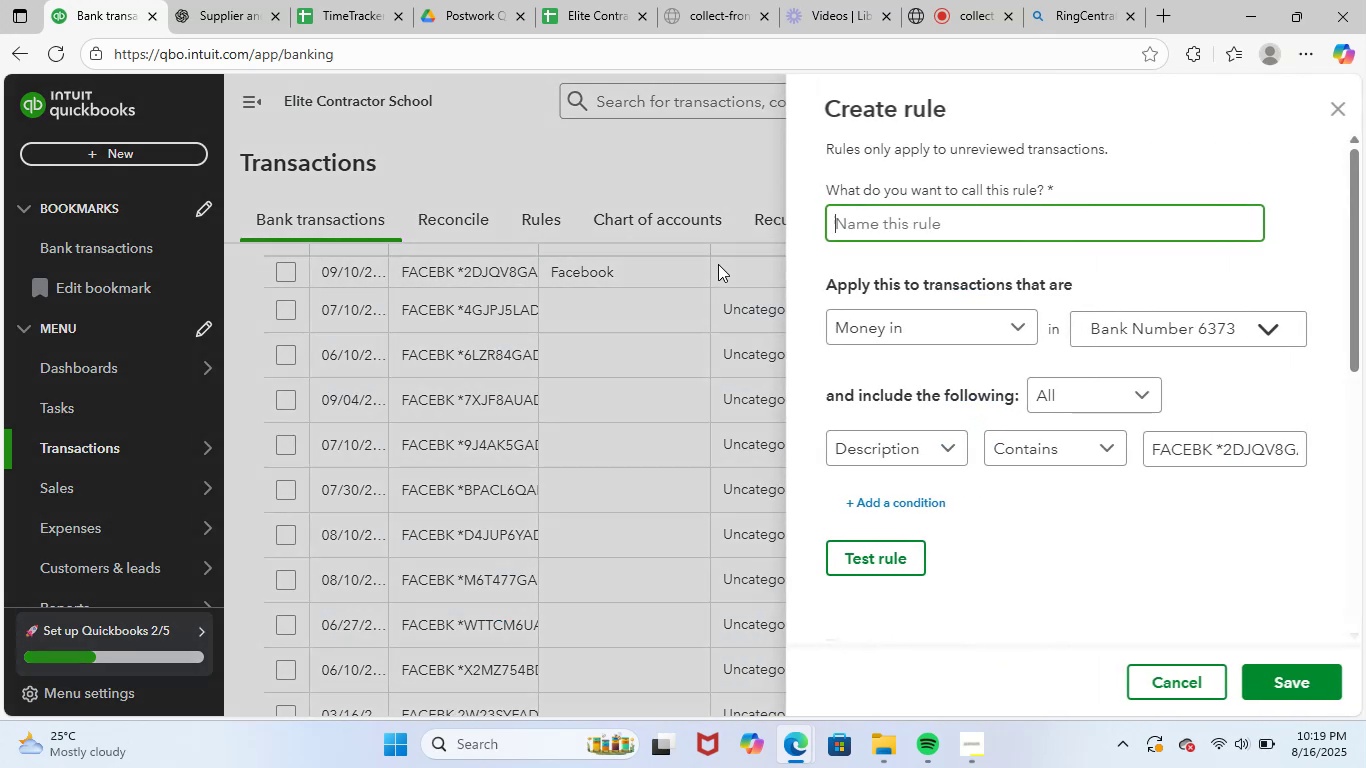 
key(Control+V)
 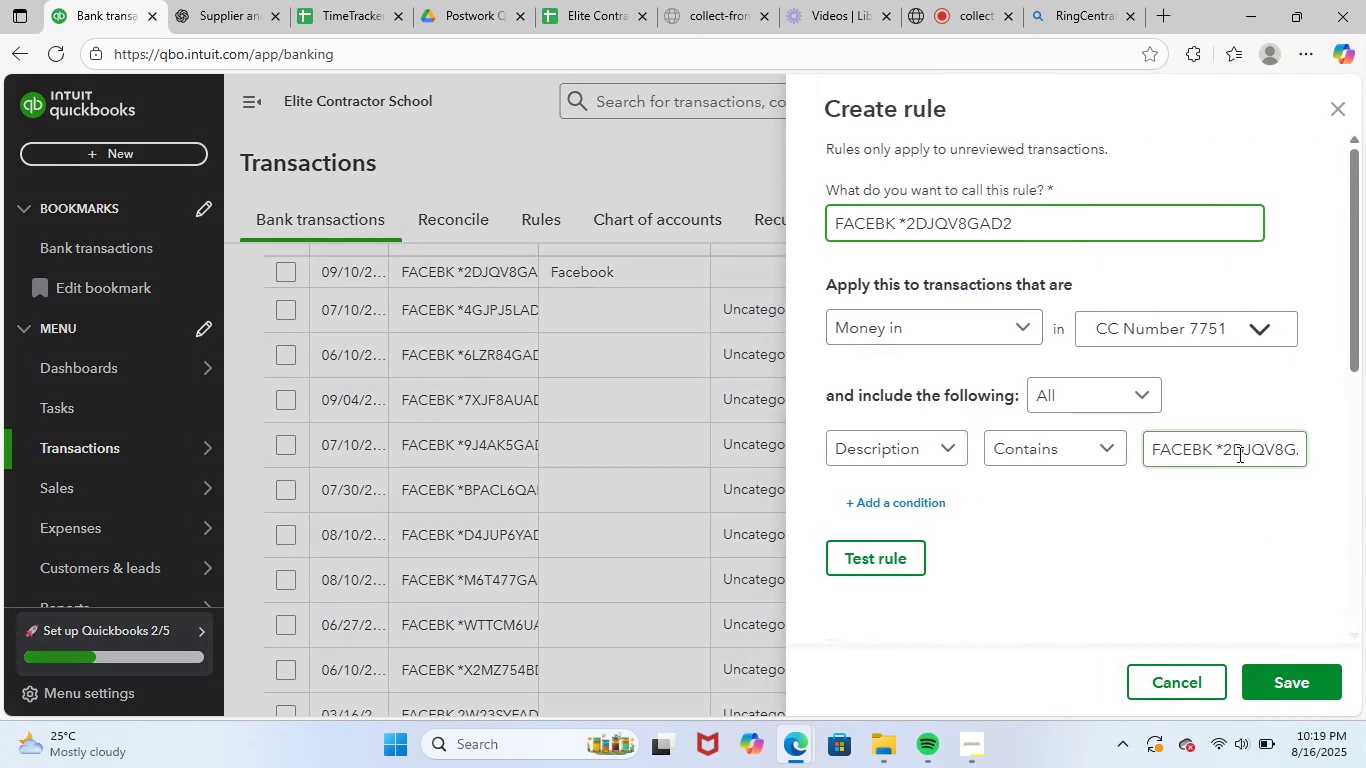 
left_click_drag(start_coordinate=[1221, 454], to_coordinate=[1365, 470])
 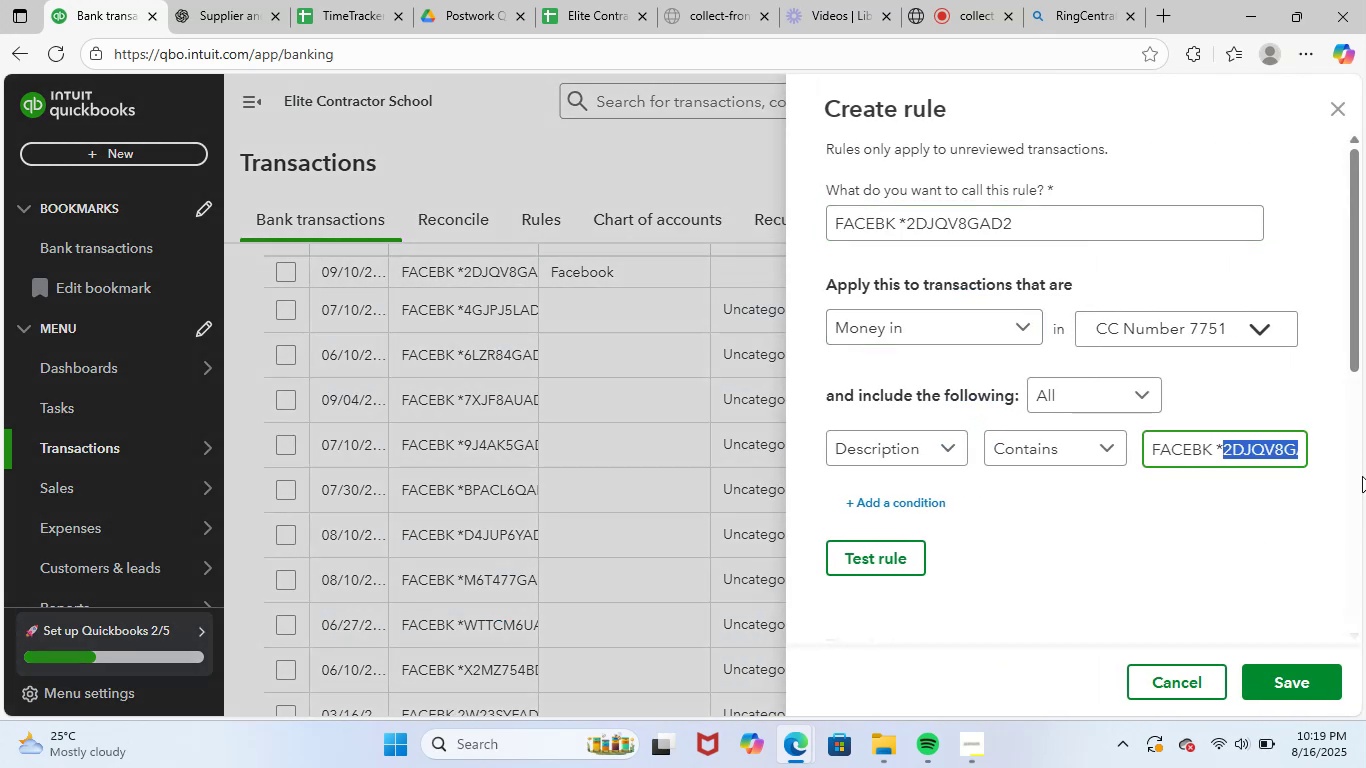 
key(Backspace)
 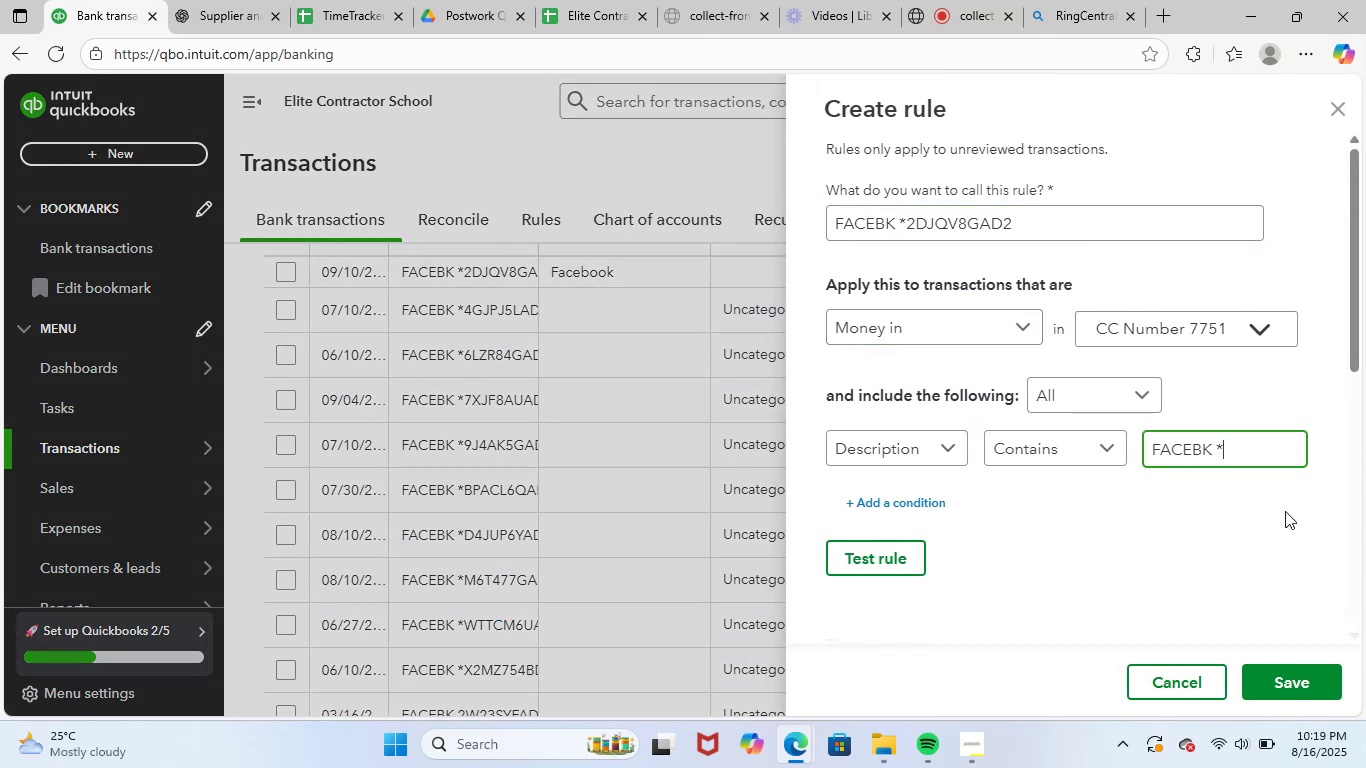 
key(Backspace)
 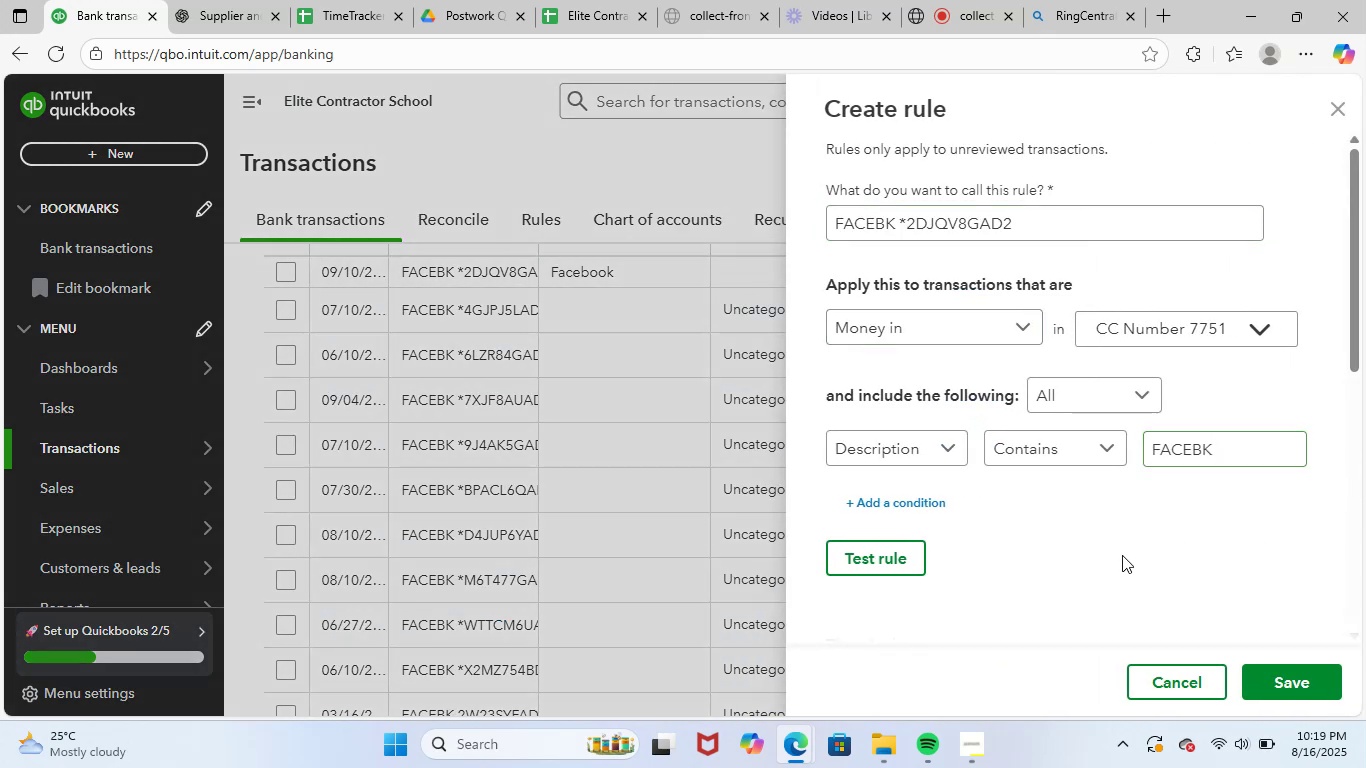 
scroll: coordinate [1062, 579], scroll_direction: down, amount: 14.0
 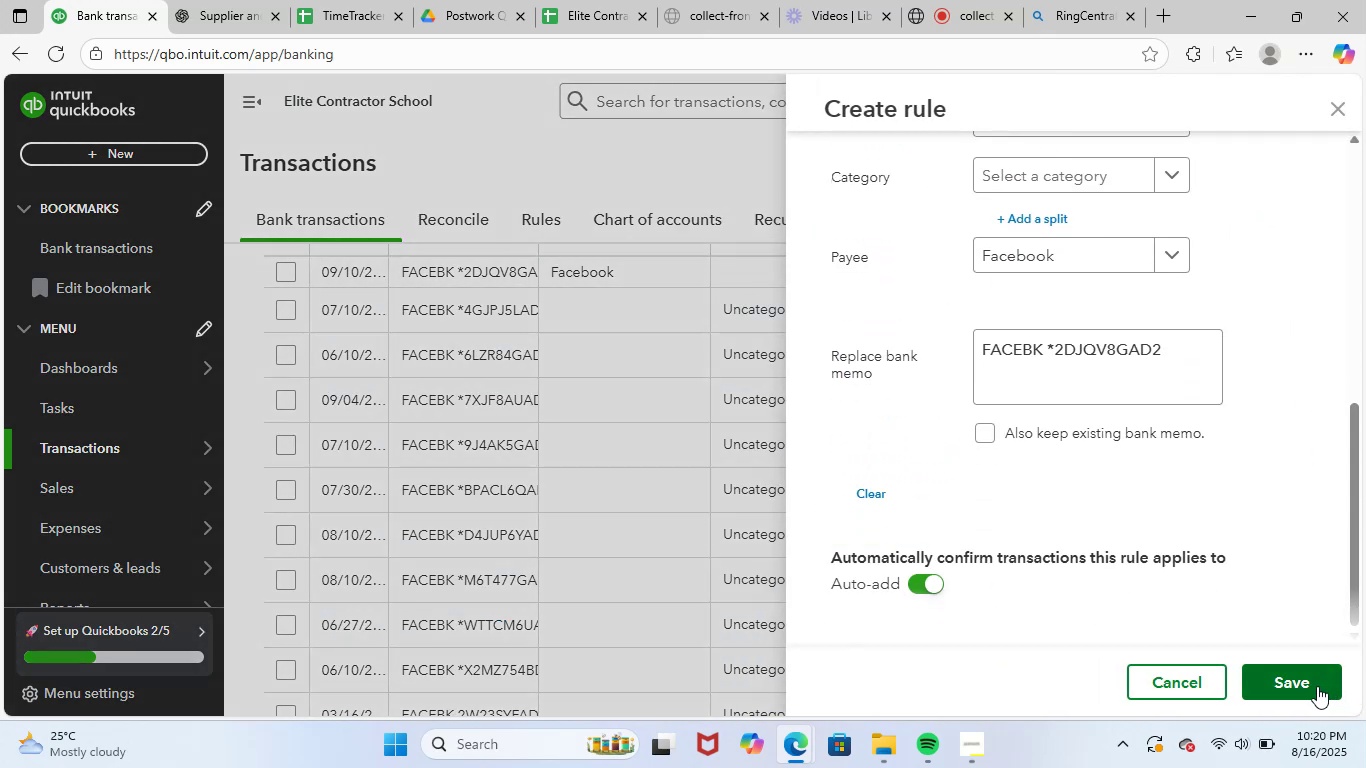 
left_click([1317, 686])
 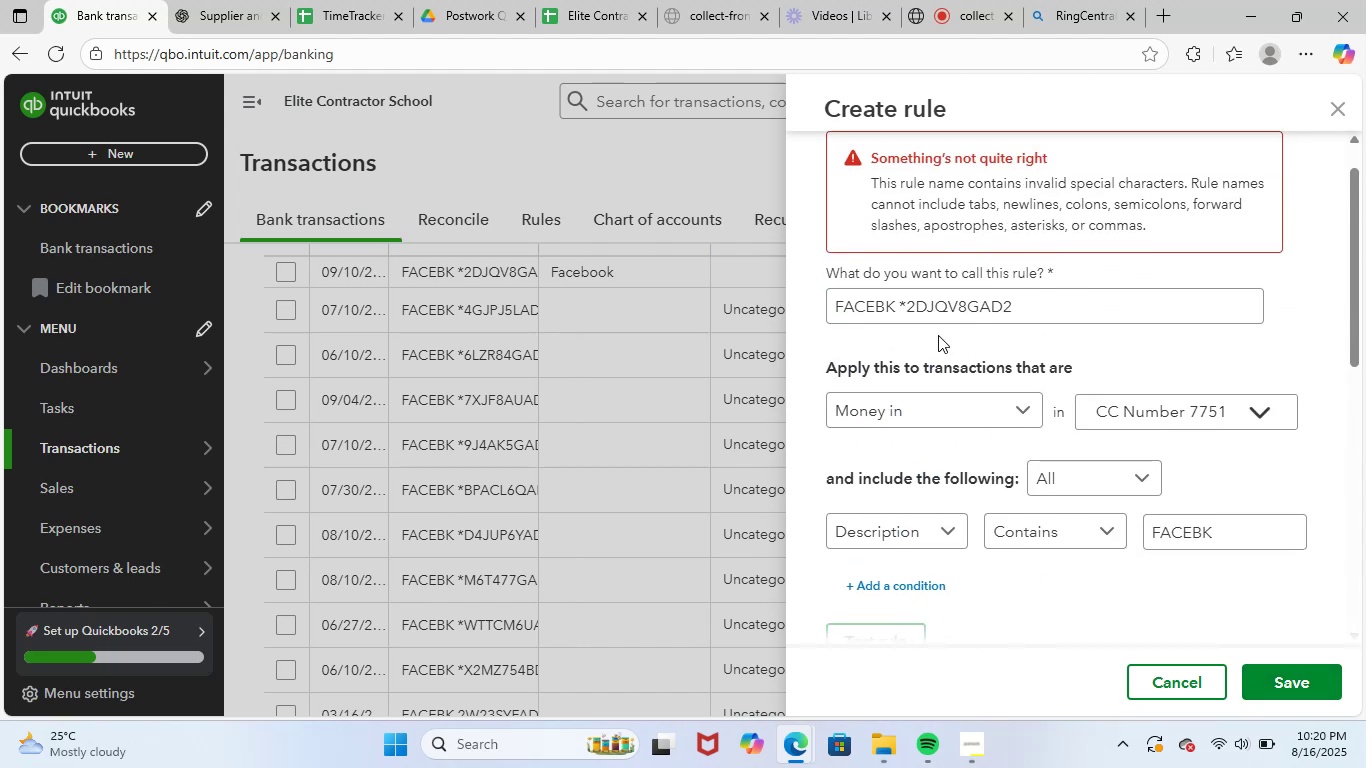 
left_click([906, 305])
 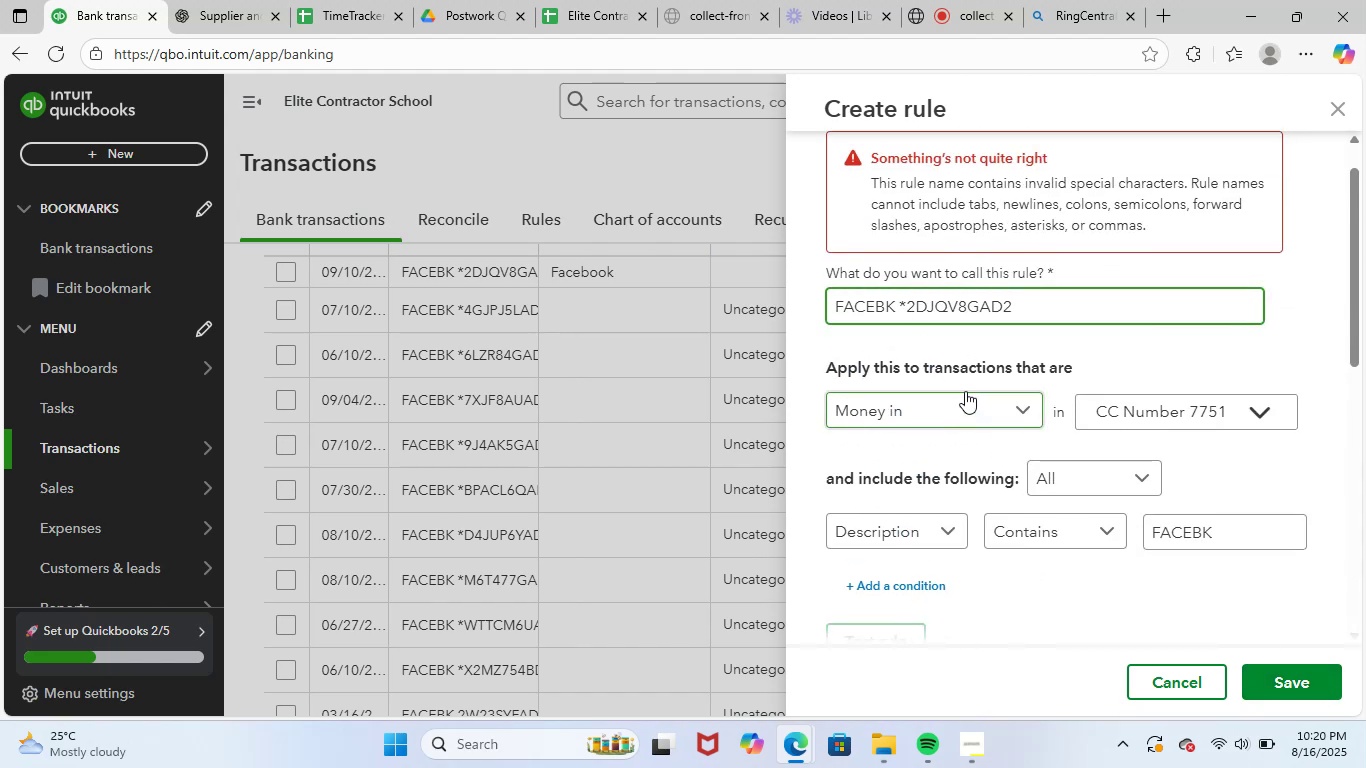 
key(Backspace)
 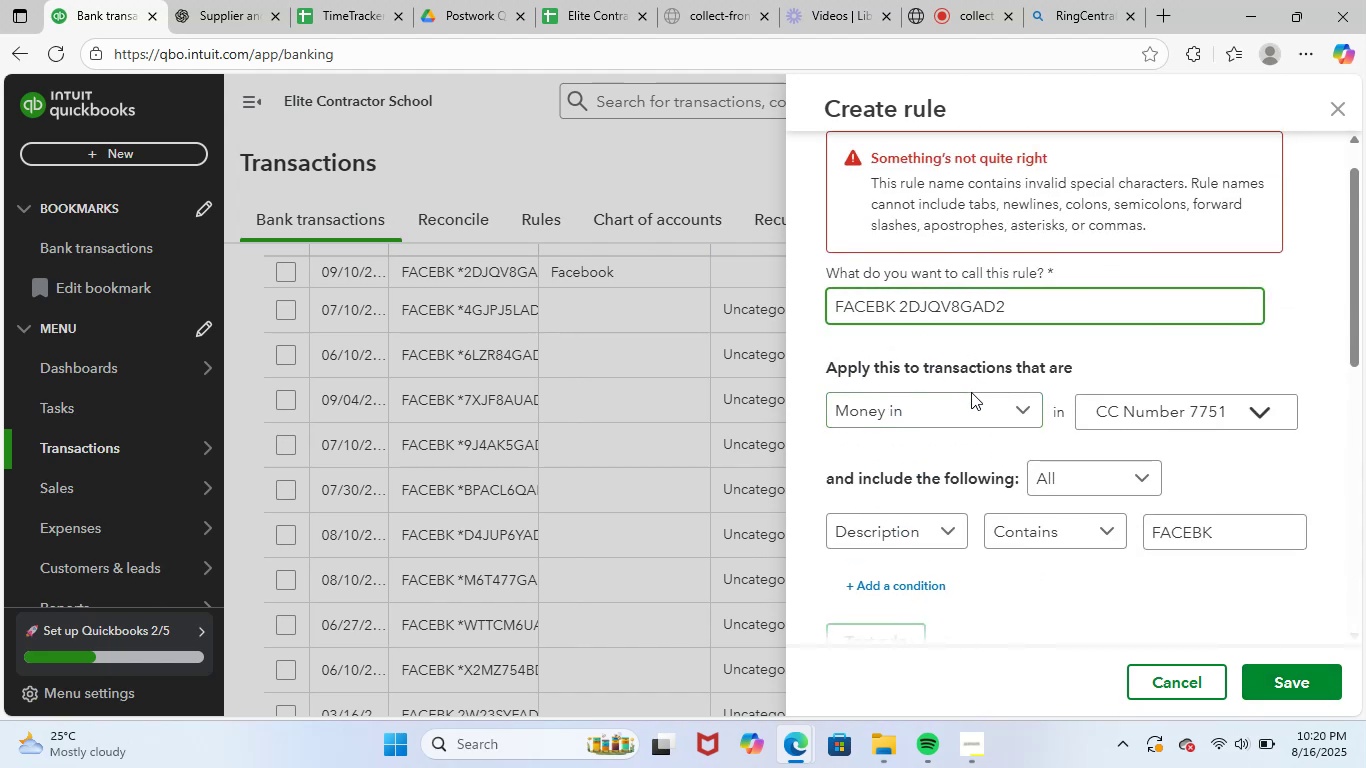 
scroll: coordinate [1251, 543], scroll_direction: down, amount: 9.0
 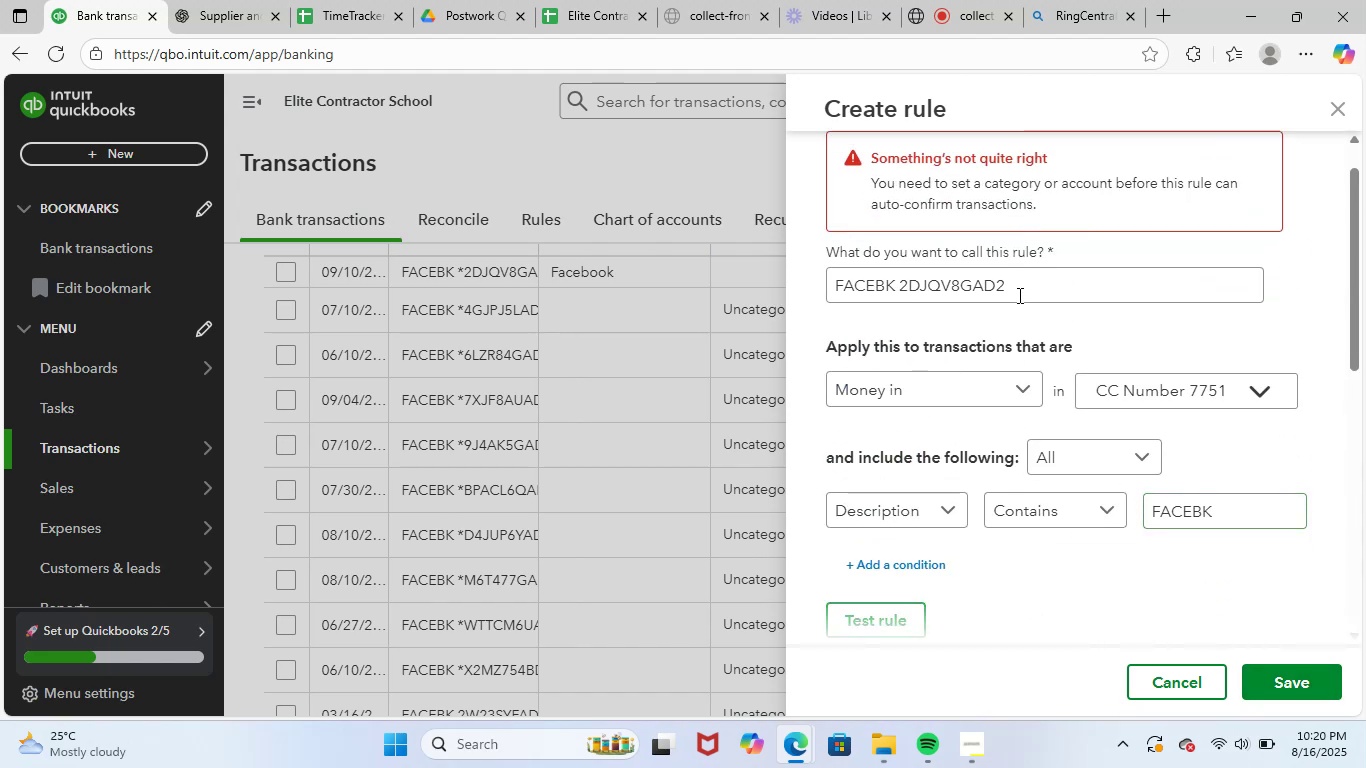 
left_click_drag(start_coordinate=[1029, 282], to_coordinate=[932, 290])
 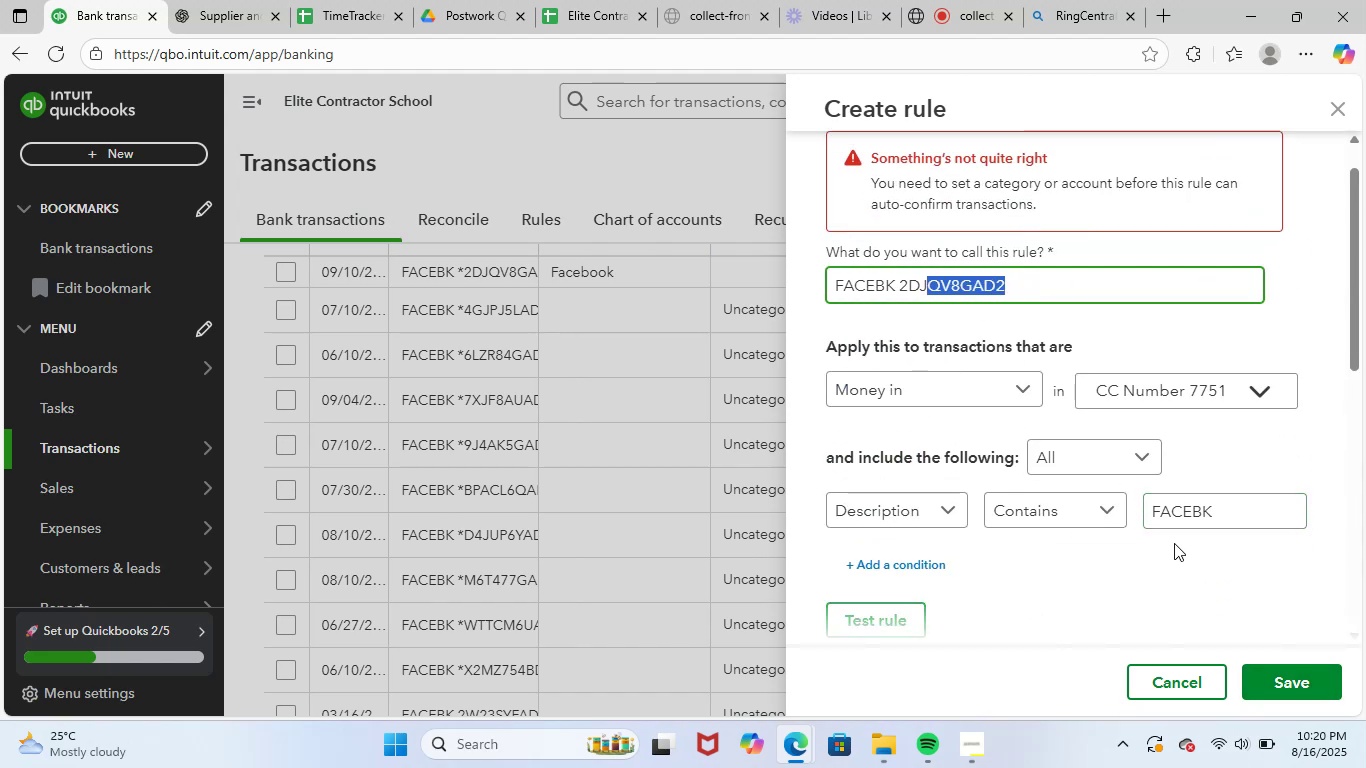 
left_click([1186, 607])
 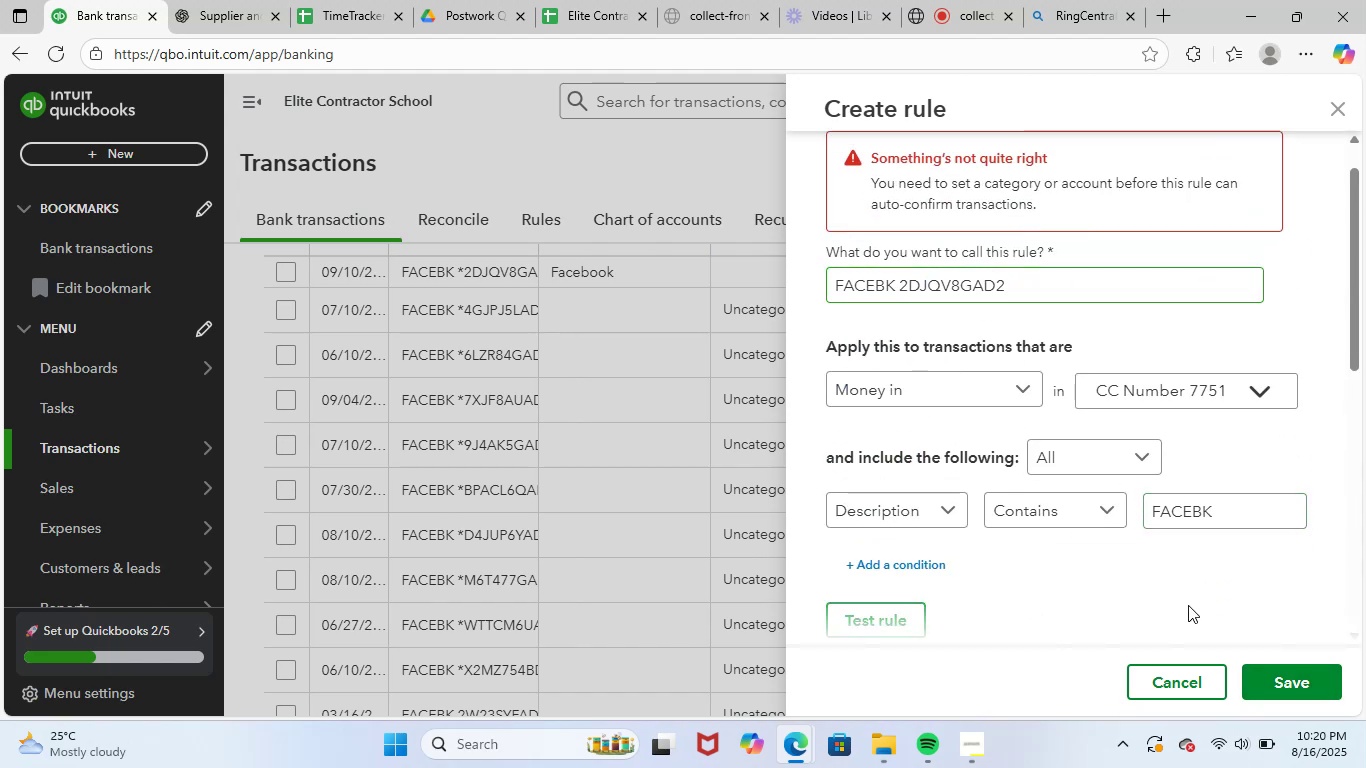 
scroll: coordinate [1211, 534], scroll_direction: down, amount: 4.0
 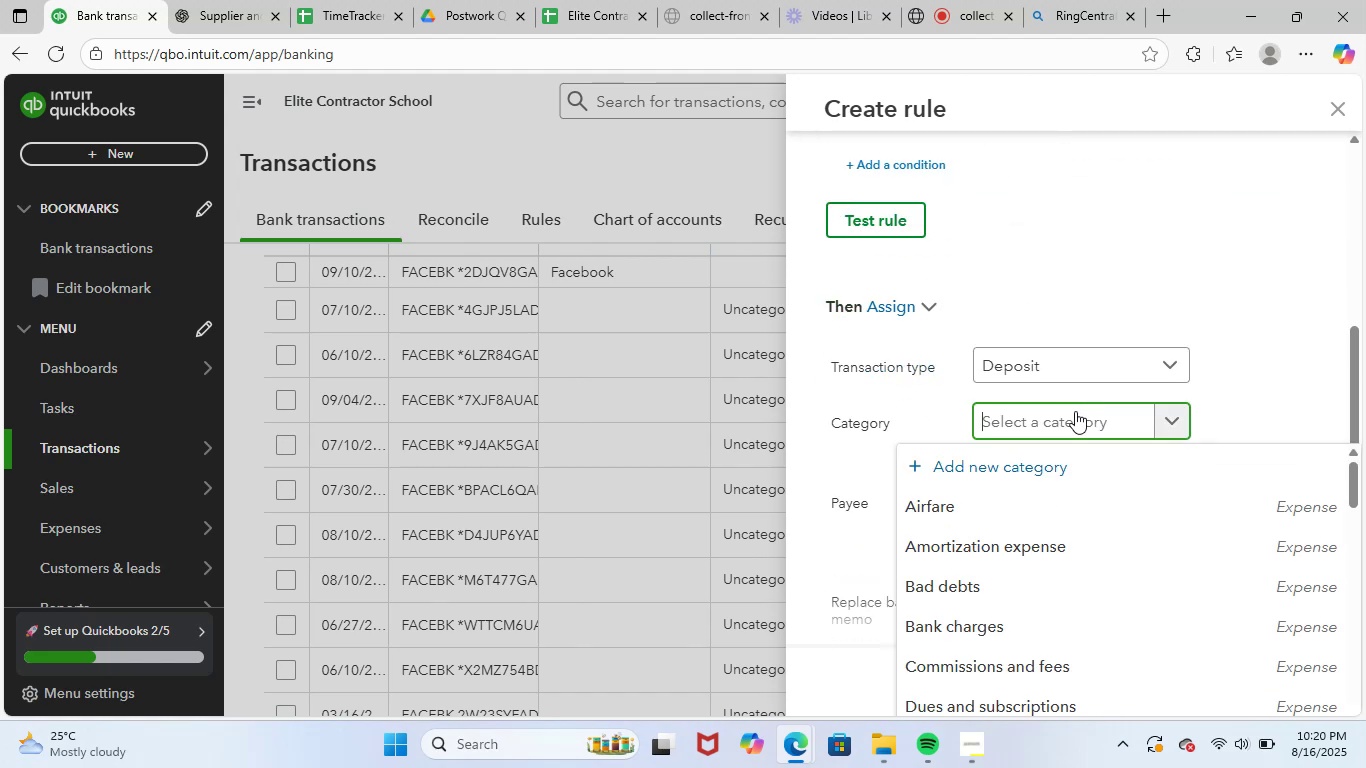 
type(mark)
 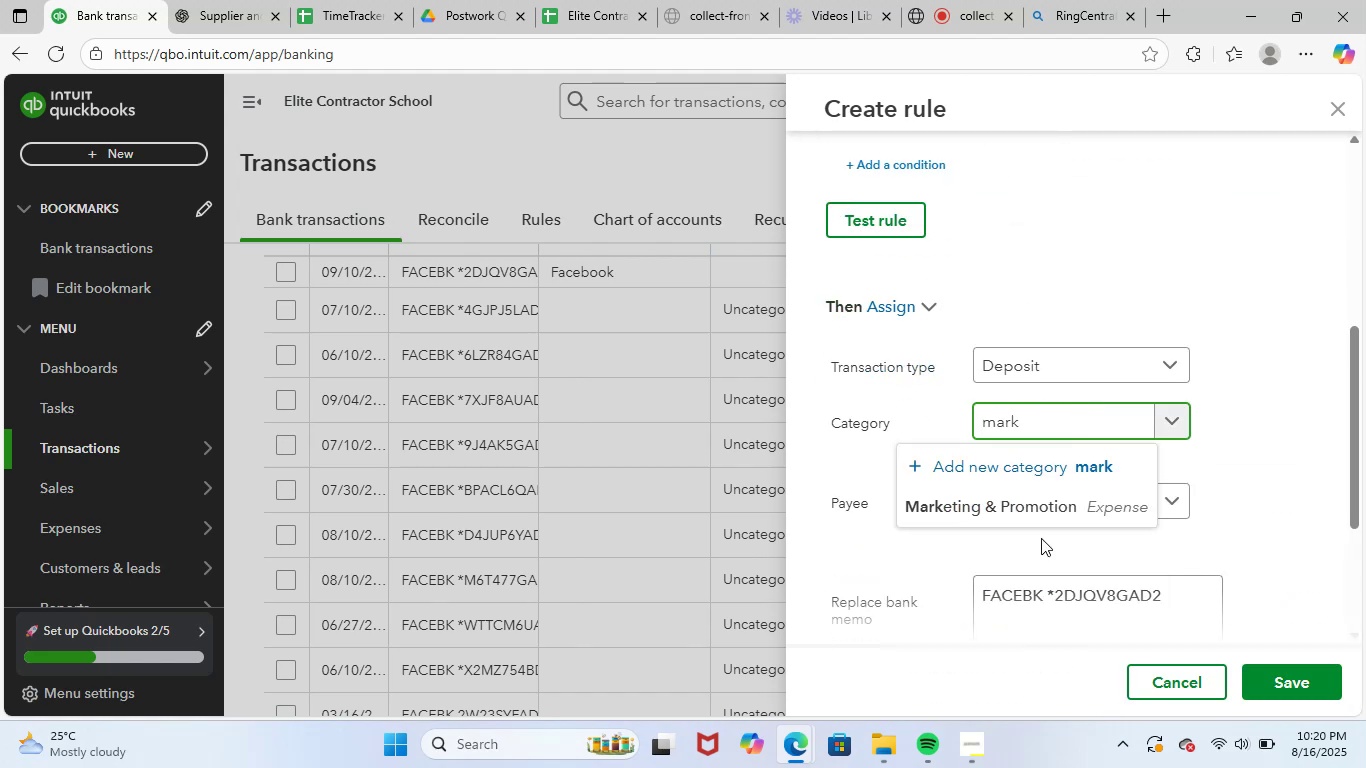 
left_click([1062, 508])
 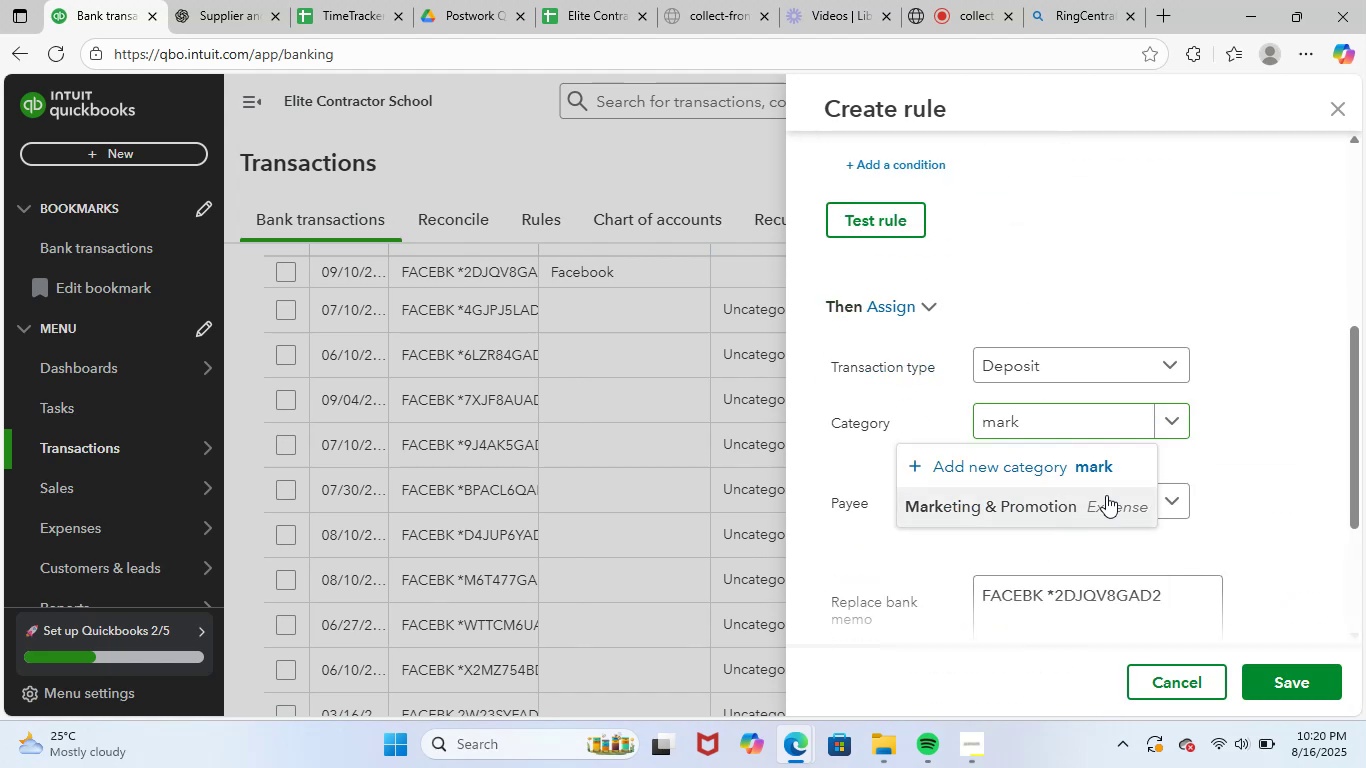 
scroll: coordinate [1276, 547], scroll_direction: down, amount: 7.0
 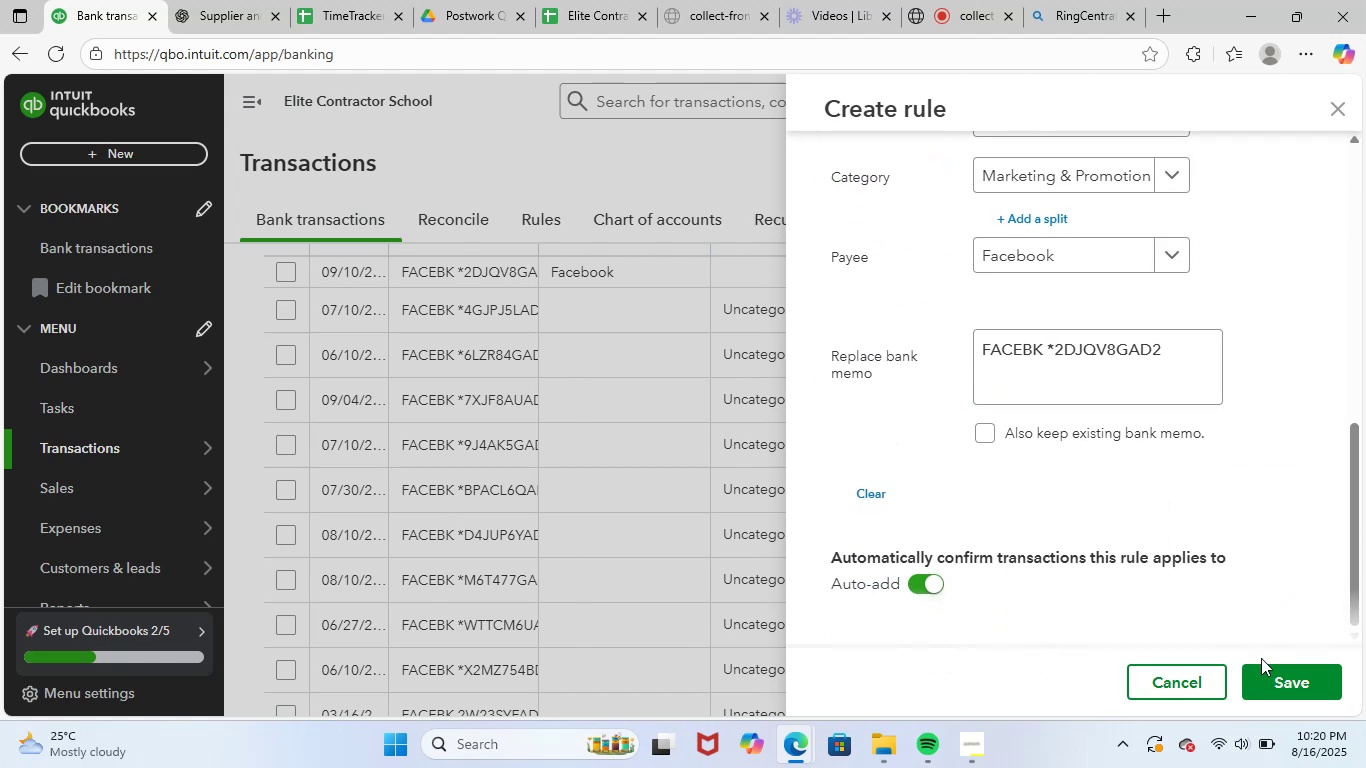 
left_click([1274, 674])
 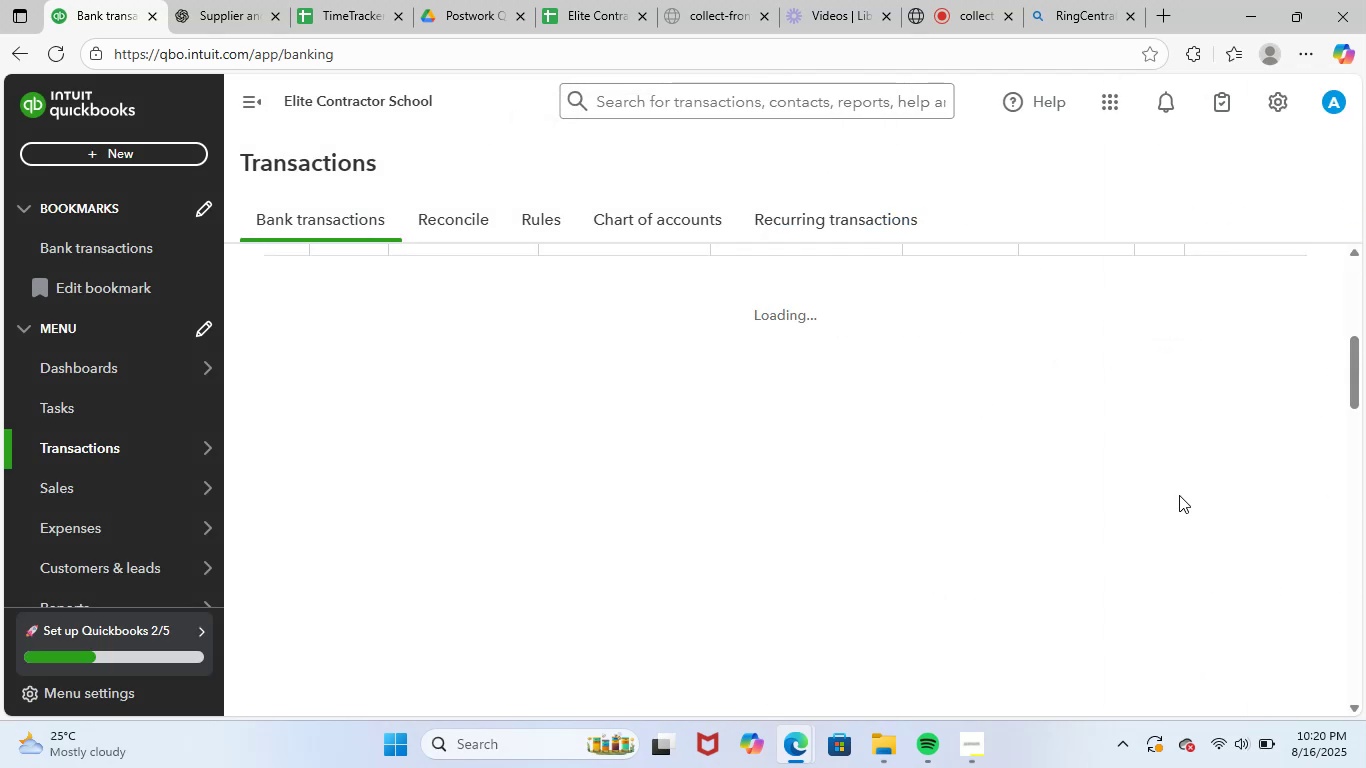 
wait(14.05)
 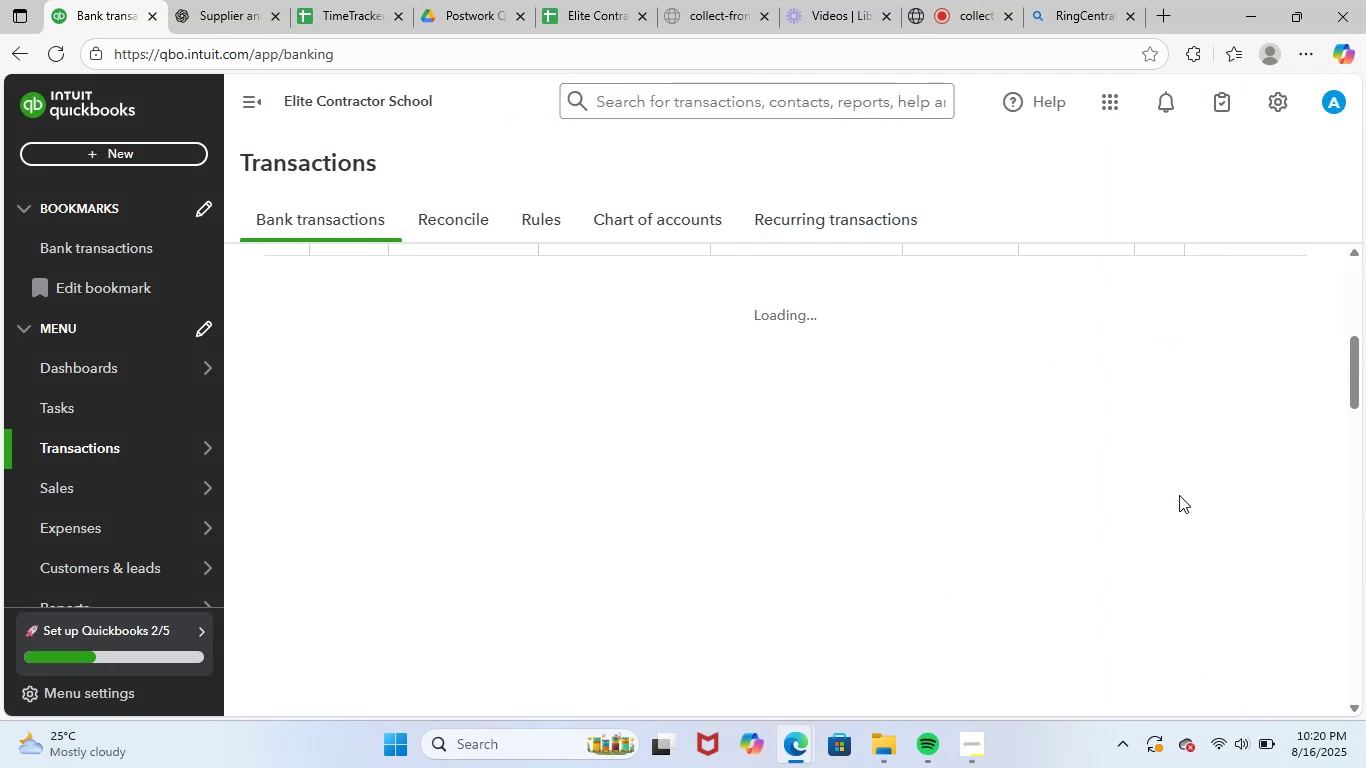 
scroll: coordinate [1196, 279], scroll_direction: down, amount: 2.0
 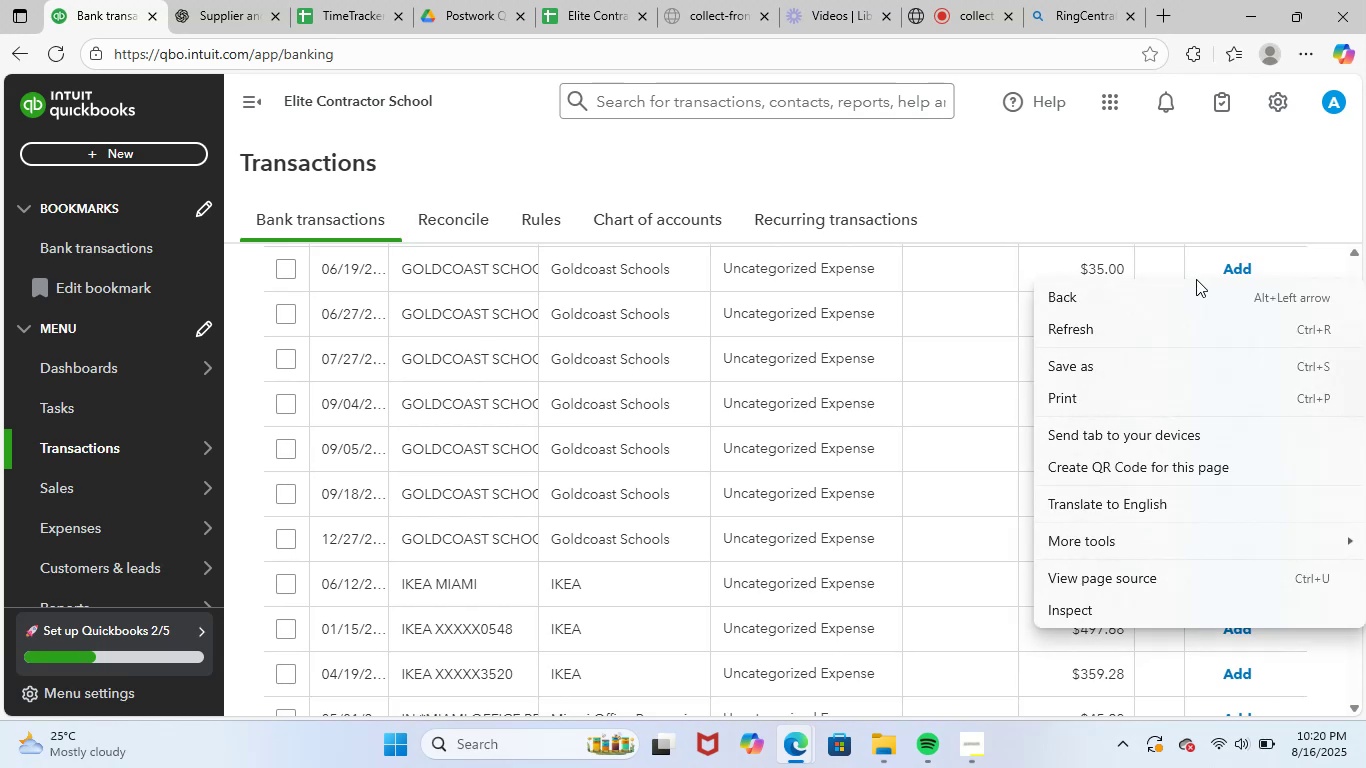 
right_click([1196, 279])
 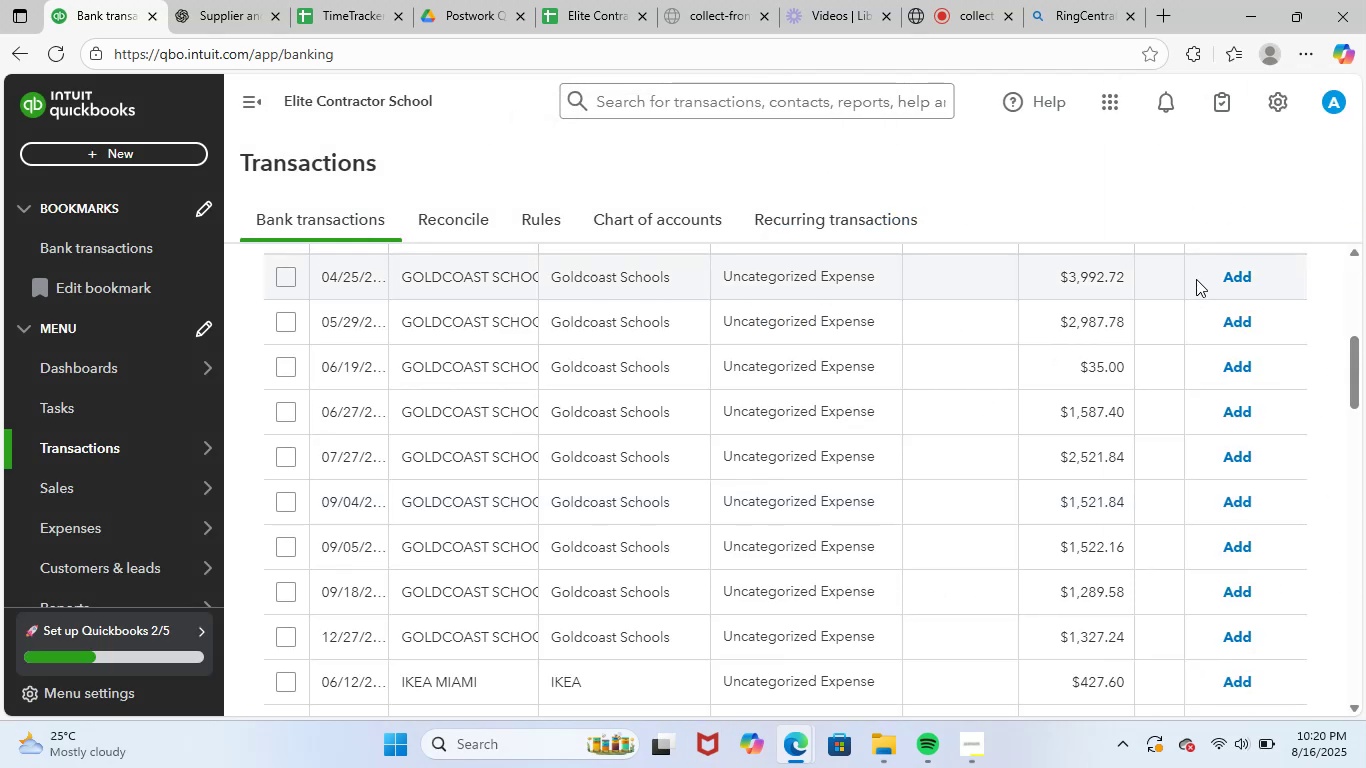 
right_click([1196, 279])
 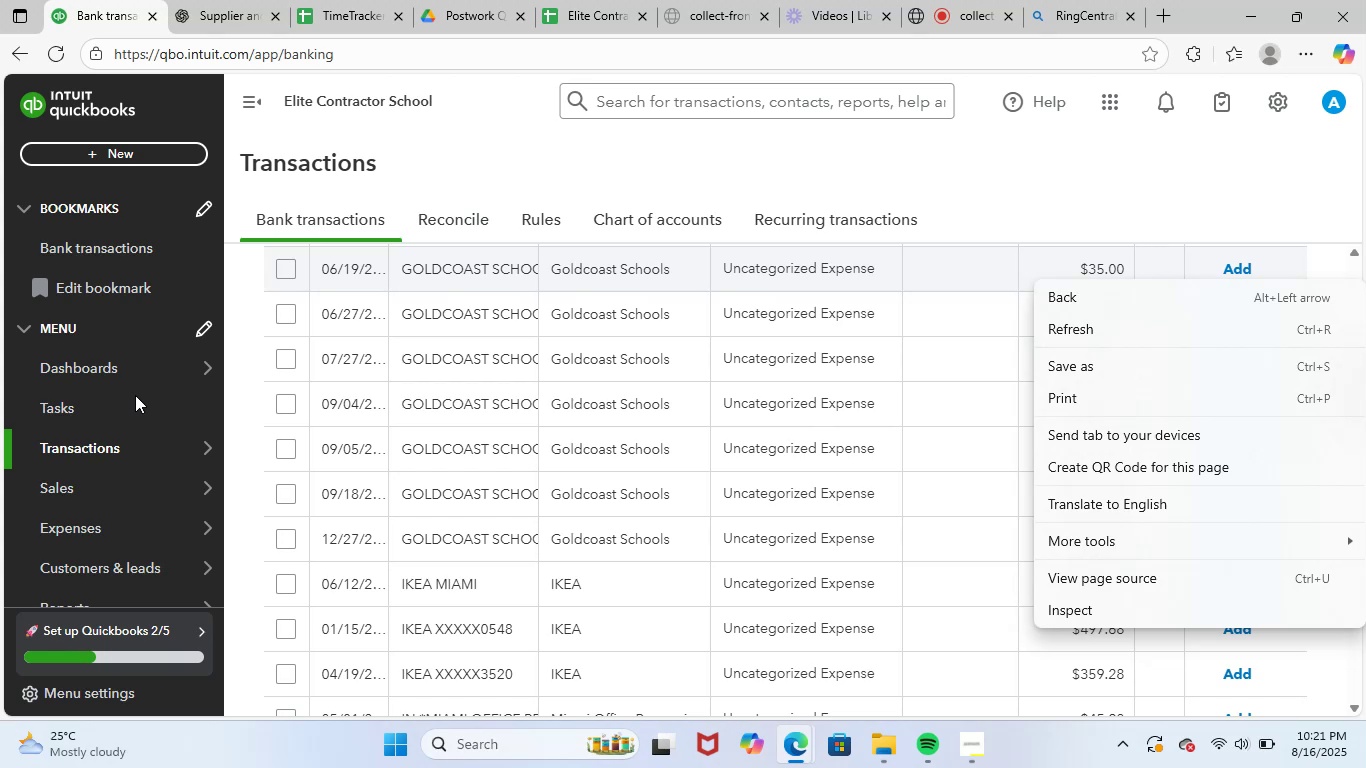 
wait(45.29)
 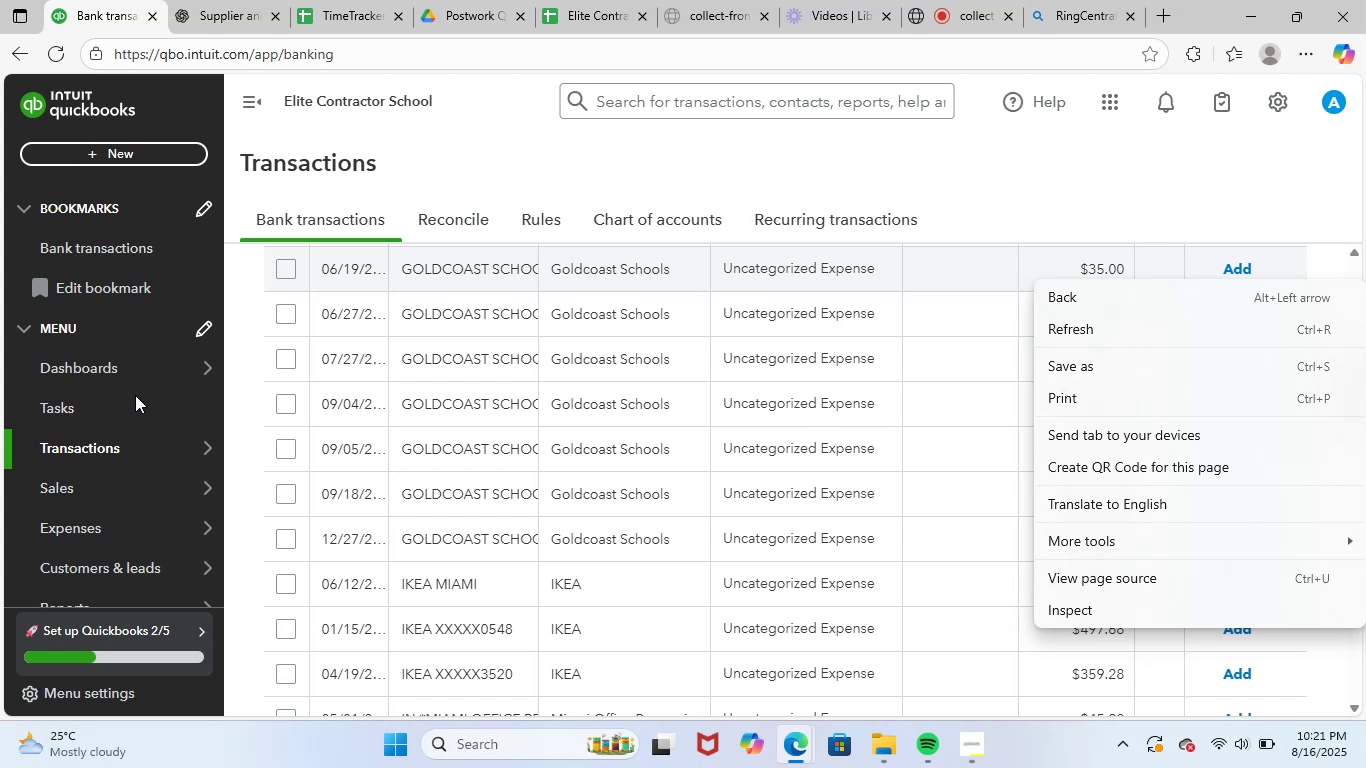 
scroll: coordinate [121, 346], scroll_direction: up, amount: 1.0
 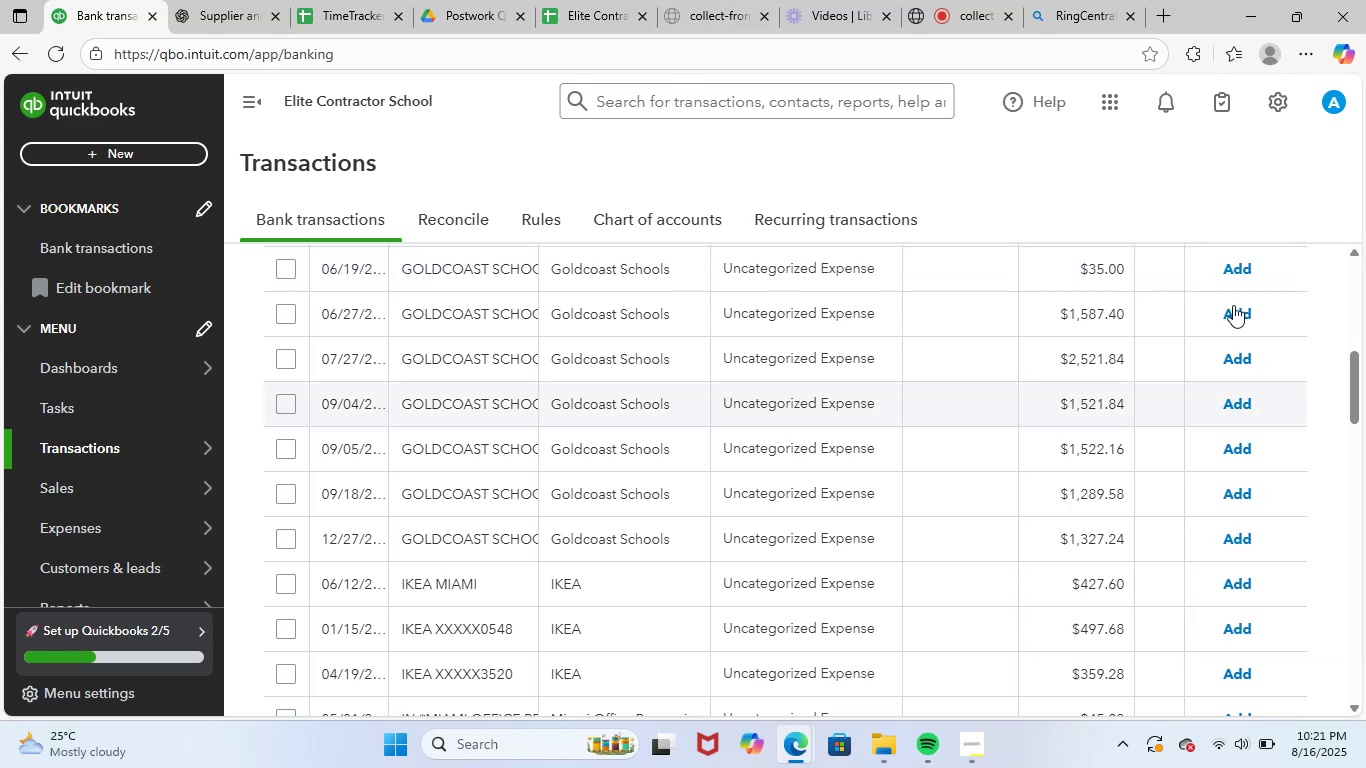 
left_click([1156, 178])
 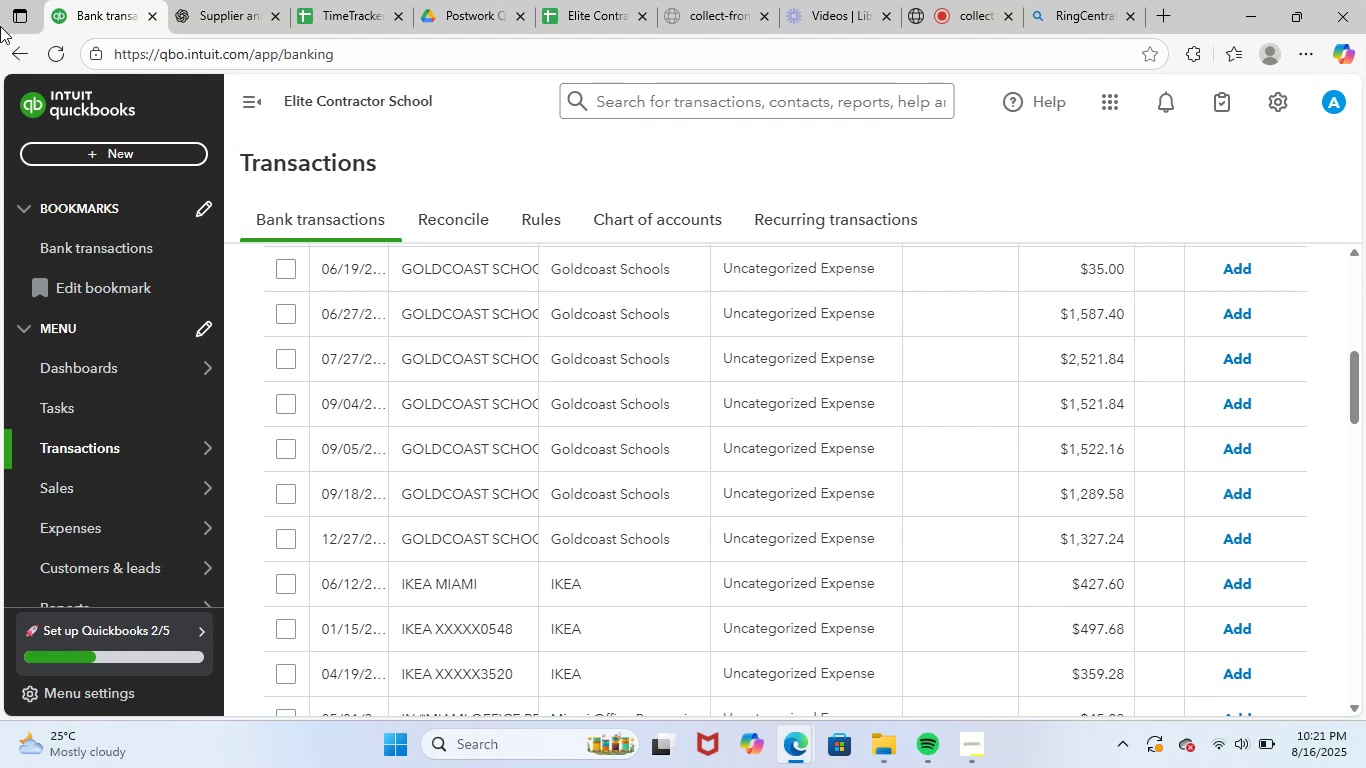 
scroll: coordinate [577, 423], scroll_direction: up, amount: 4.0
 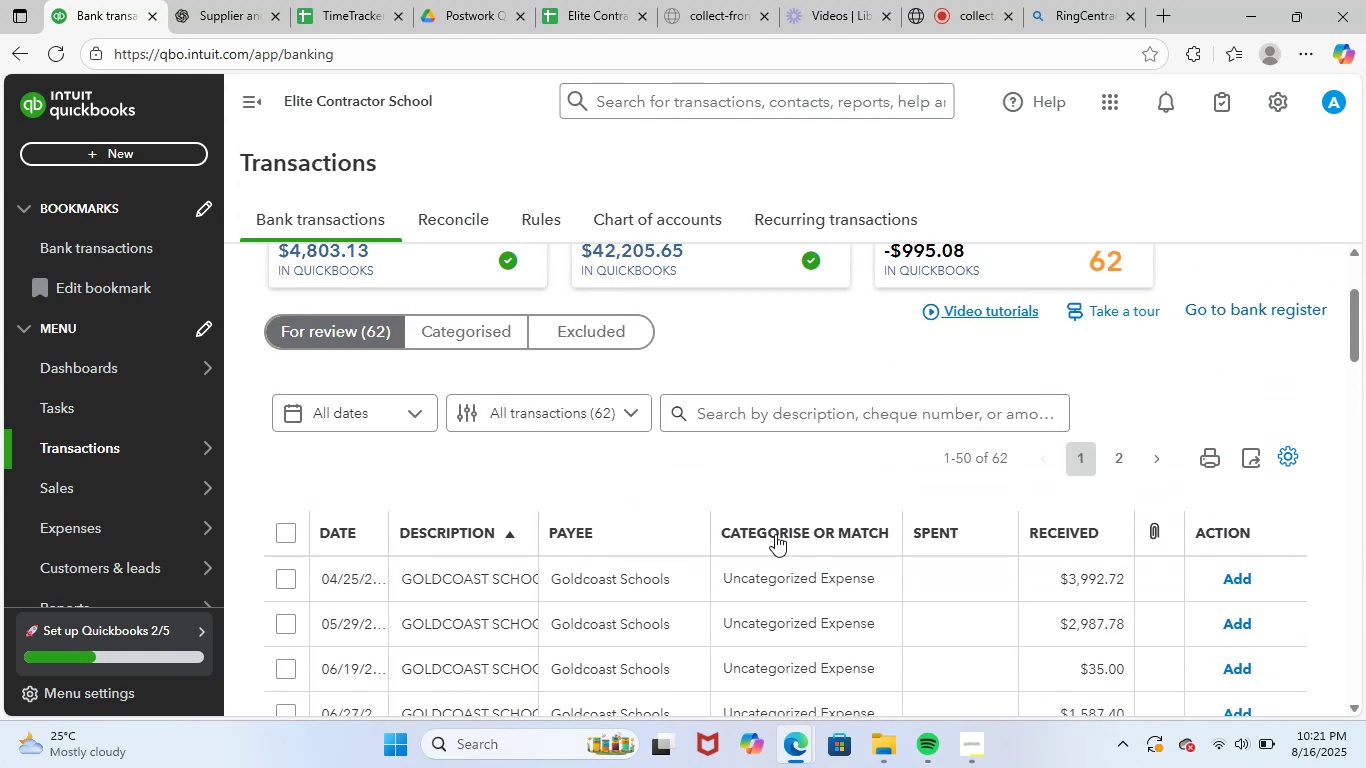 
scroll: coordinate [700, 523], scroll_direction: down, amount: 2.0
 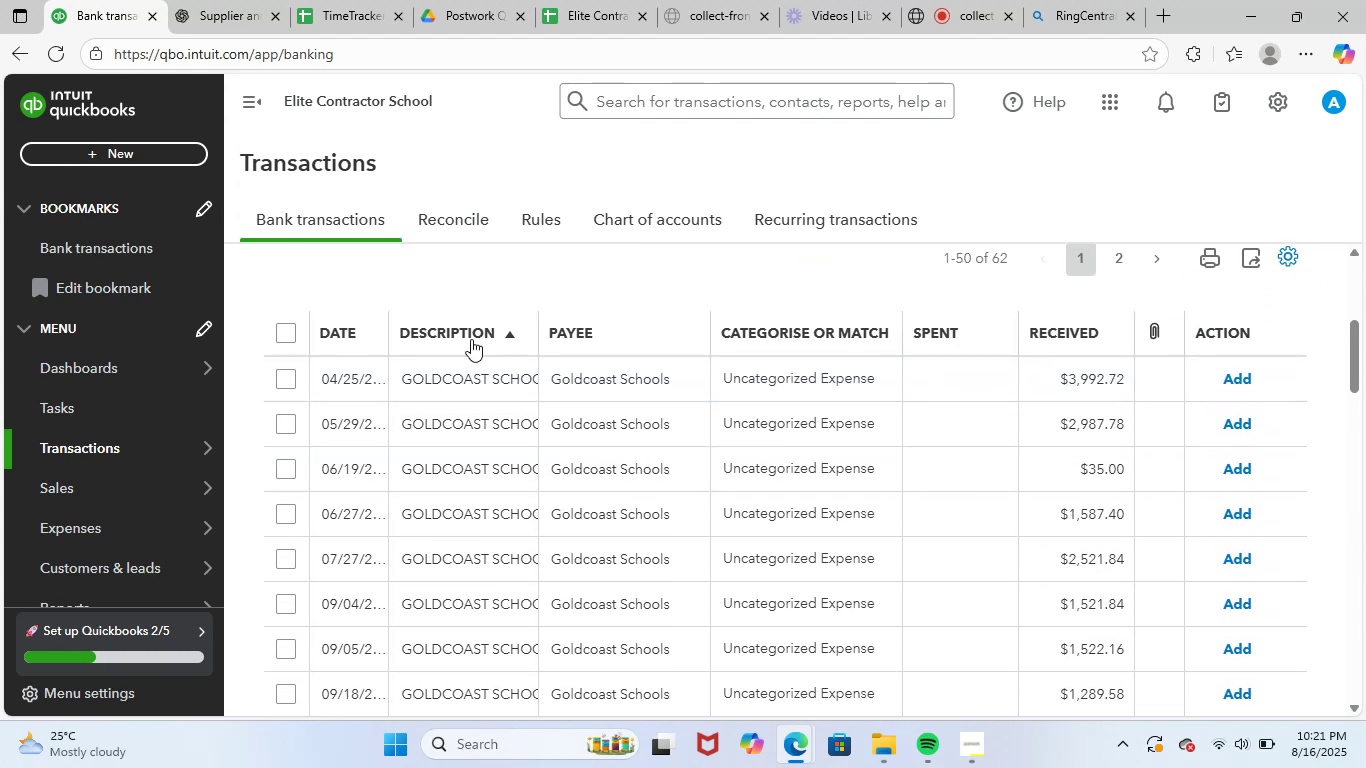 
left_click([464, 382])
 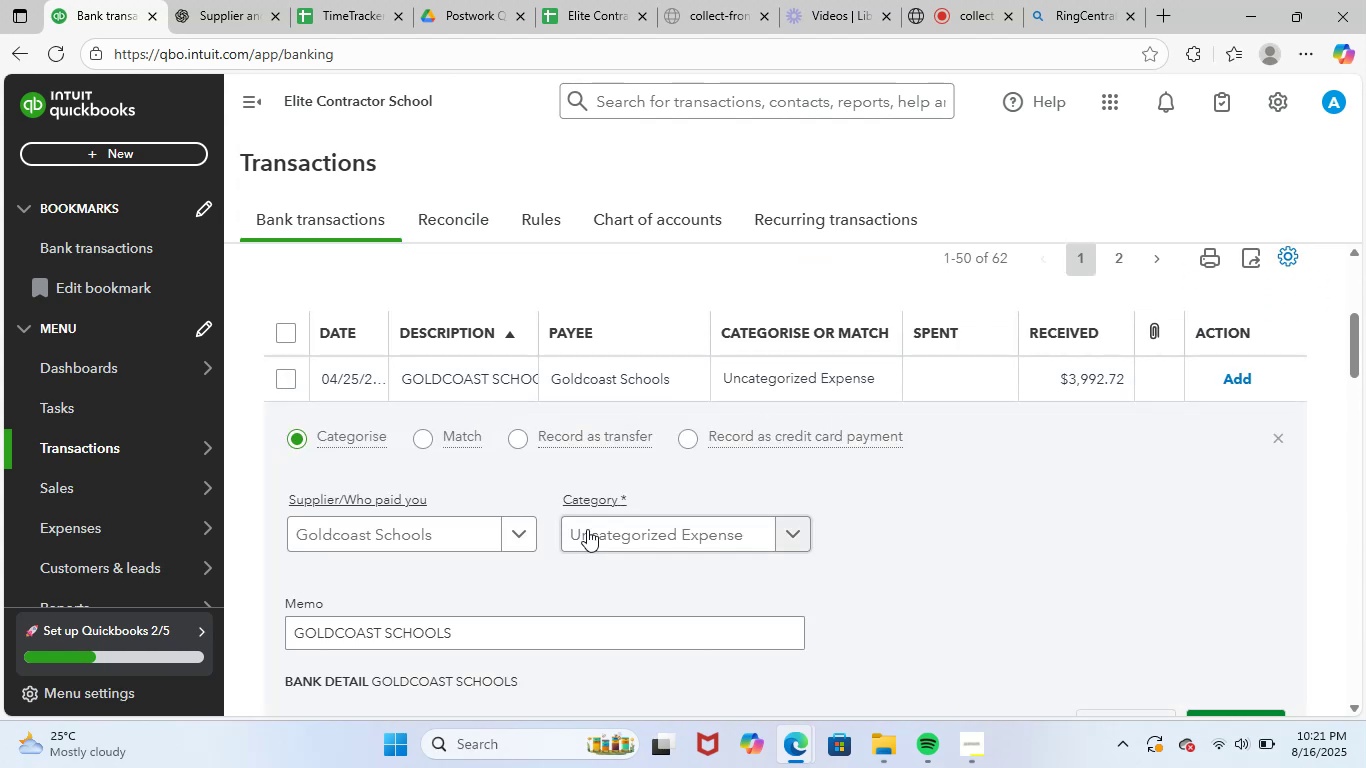 
left_click([642, 535])
 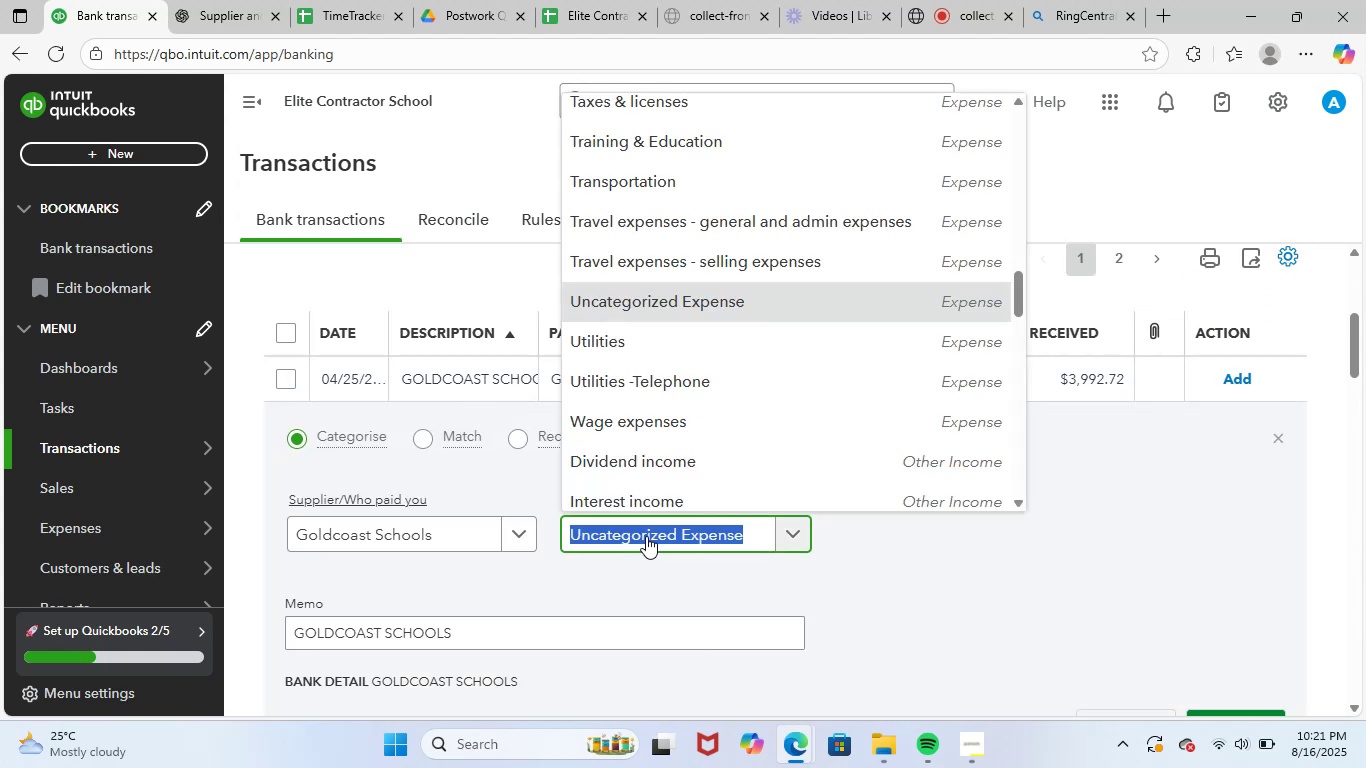 
type(trai)
 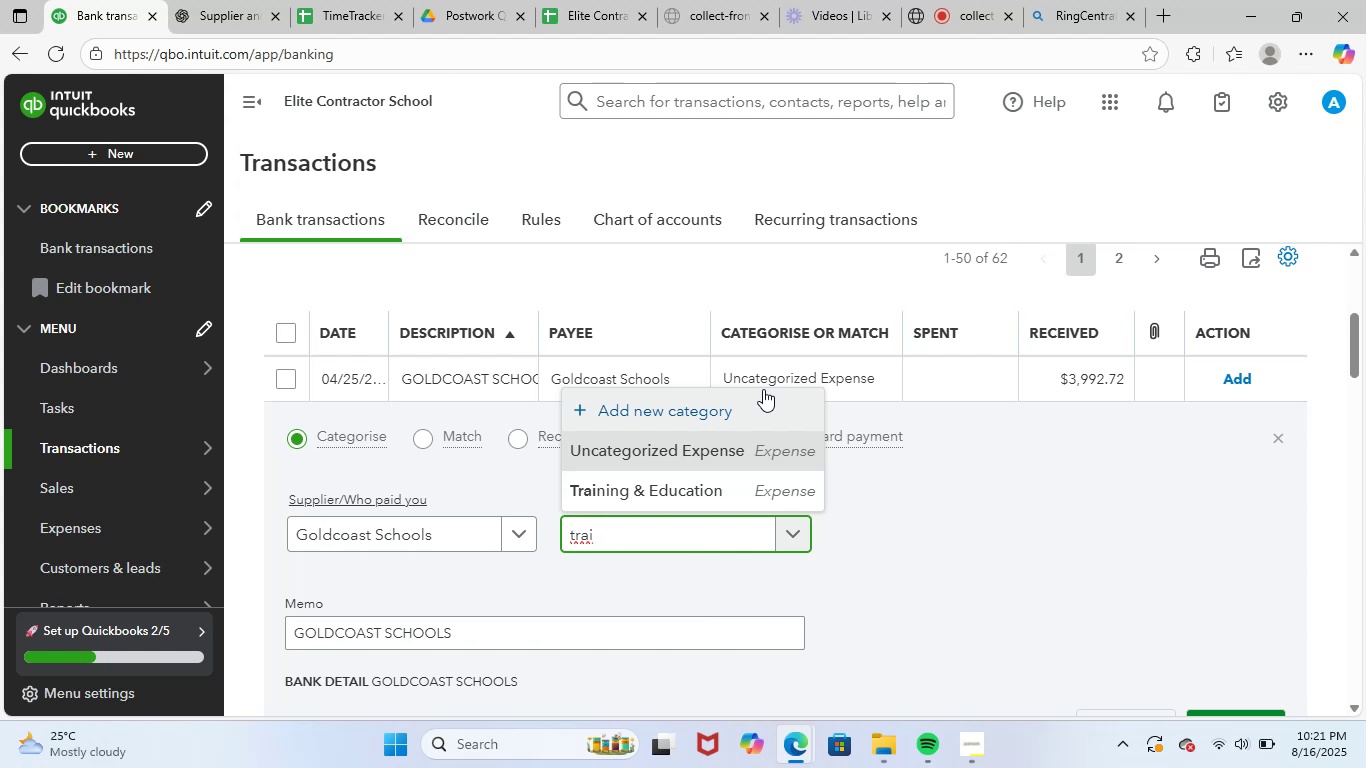 
left_click([642, 500])
 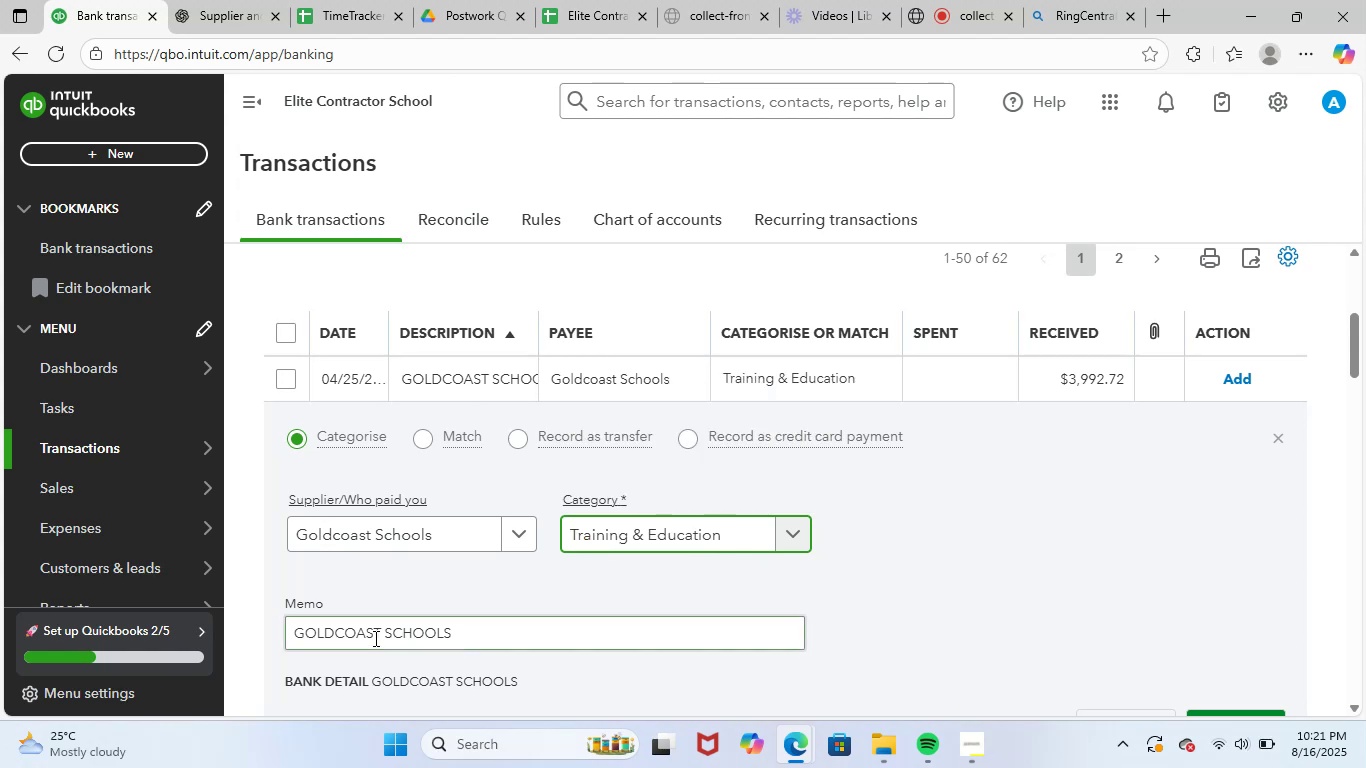 
scroll: coordinate [526, 596], scroll_direction: down, amount: 2.0
 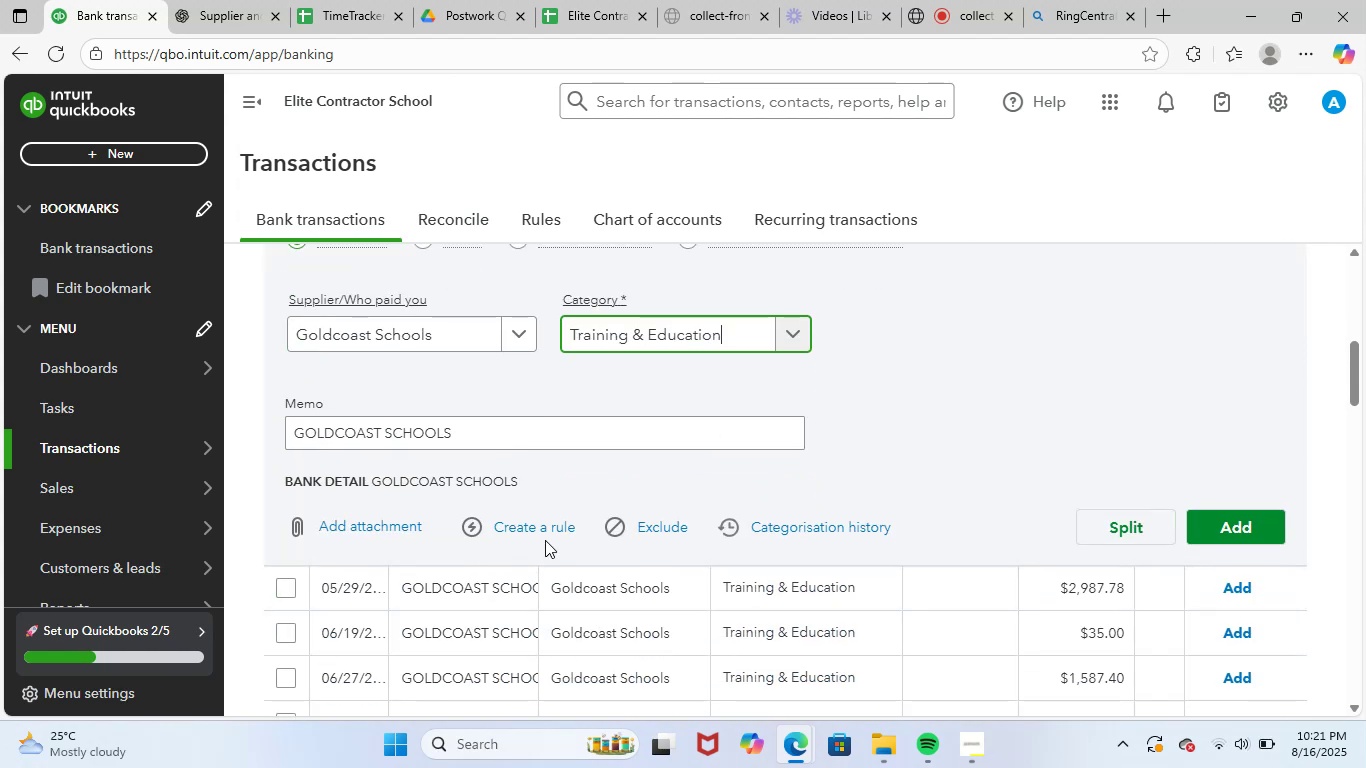 
left_click([529, 516])
 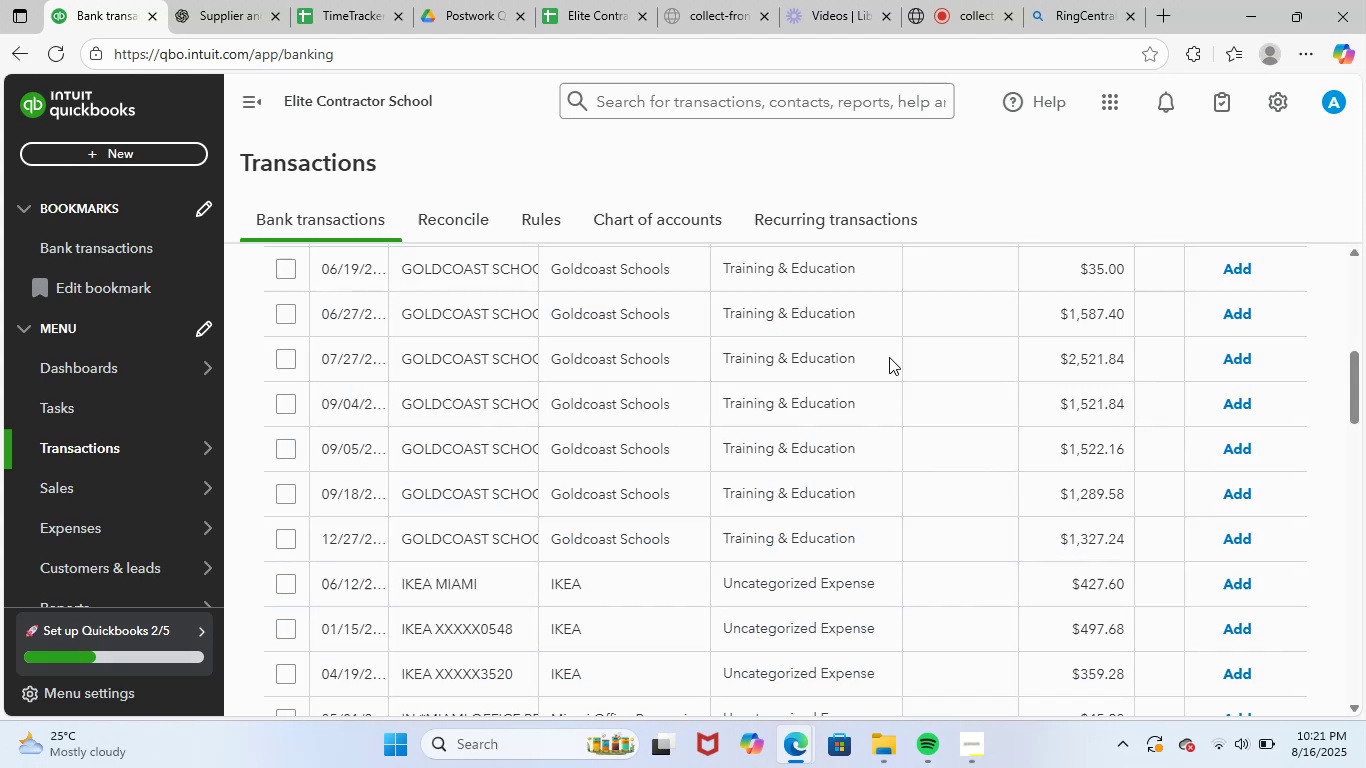 
key(Alt+AltLeft)
 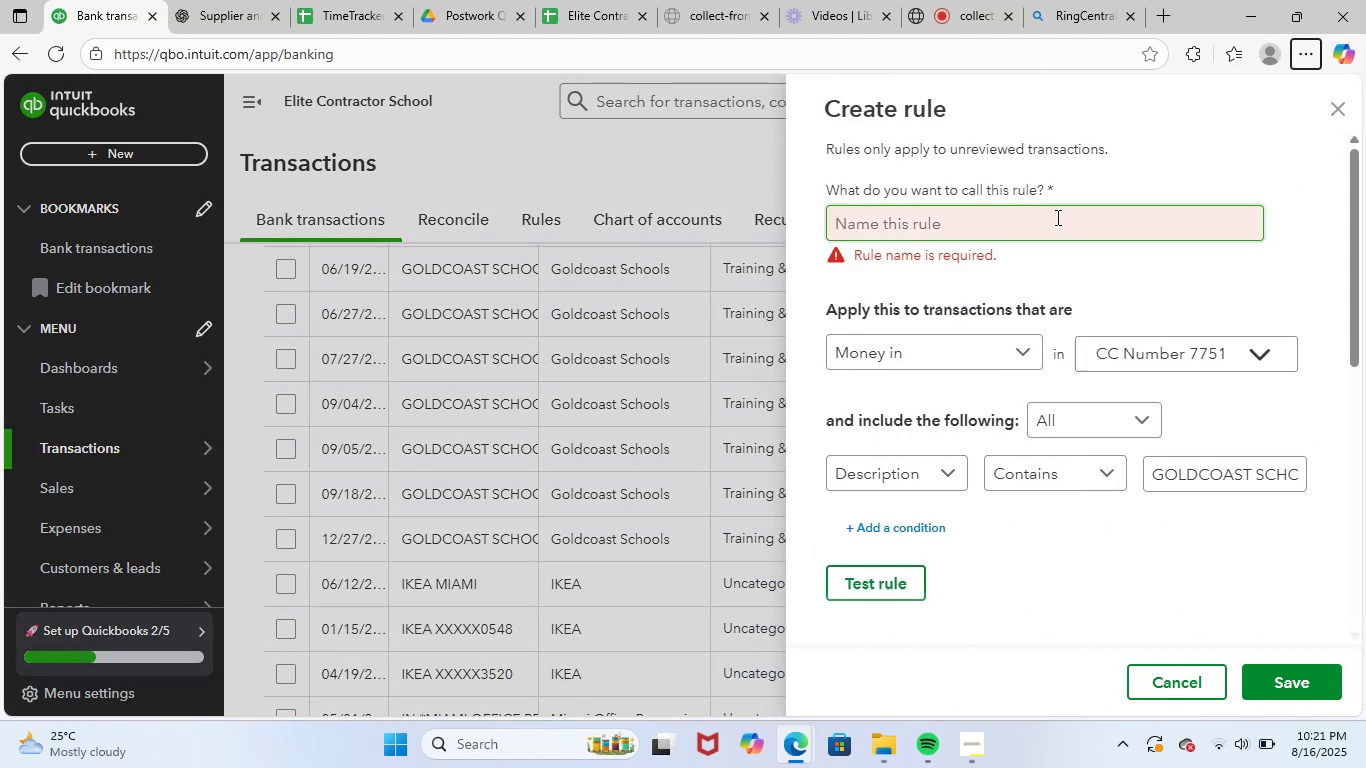 
type(schschool)
 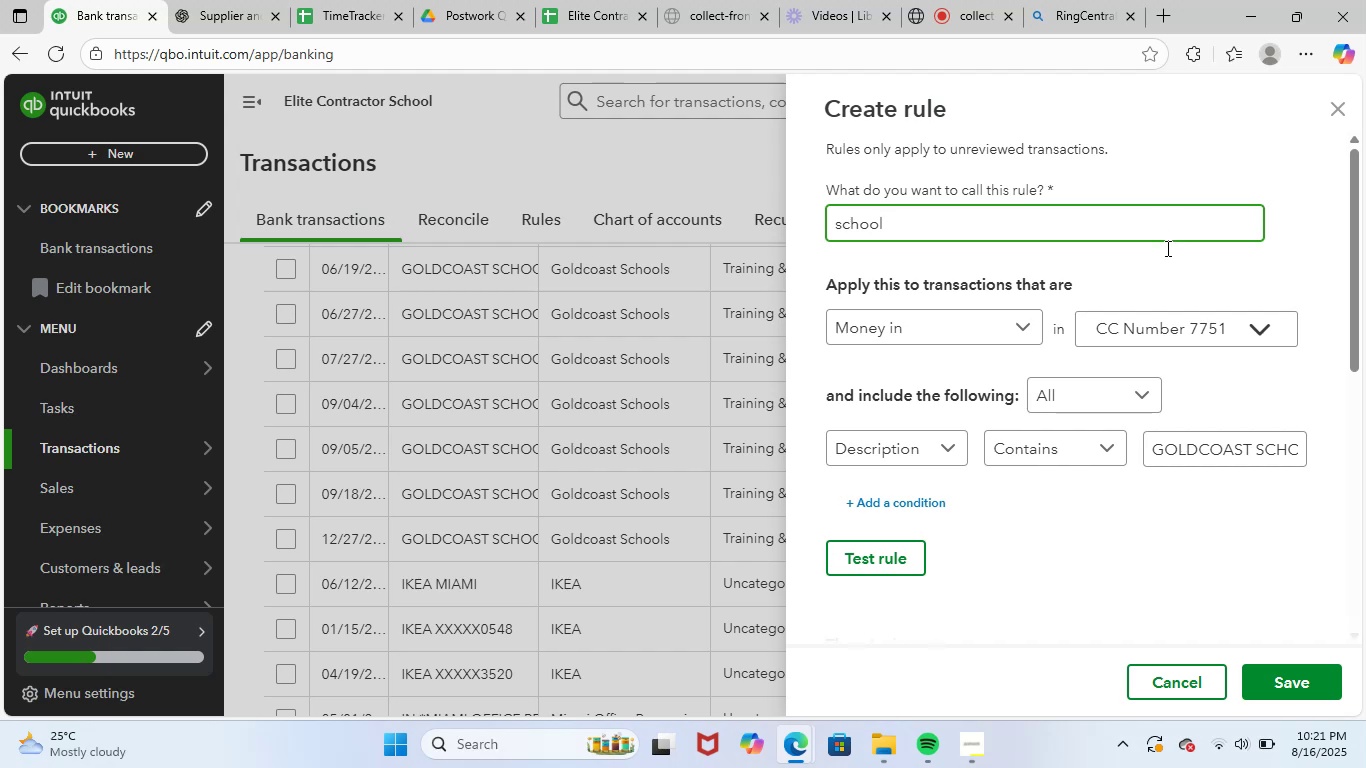 
left_click([1141, 529])
 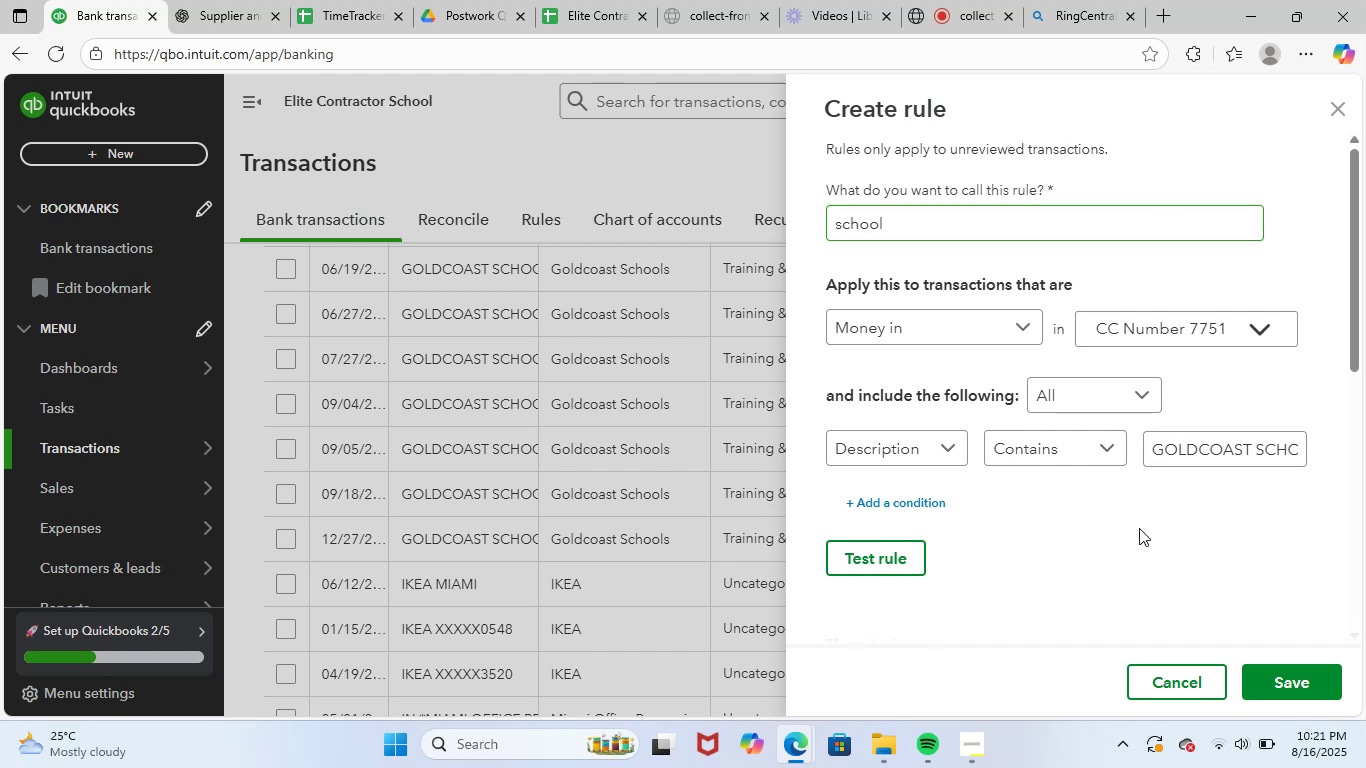 
scroll: coordinate [1127, 524], scroll_direction: down, amount: 9.0
 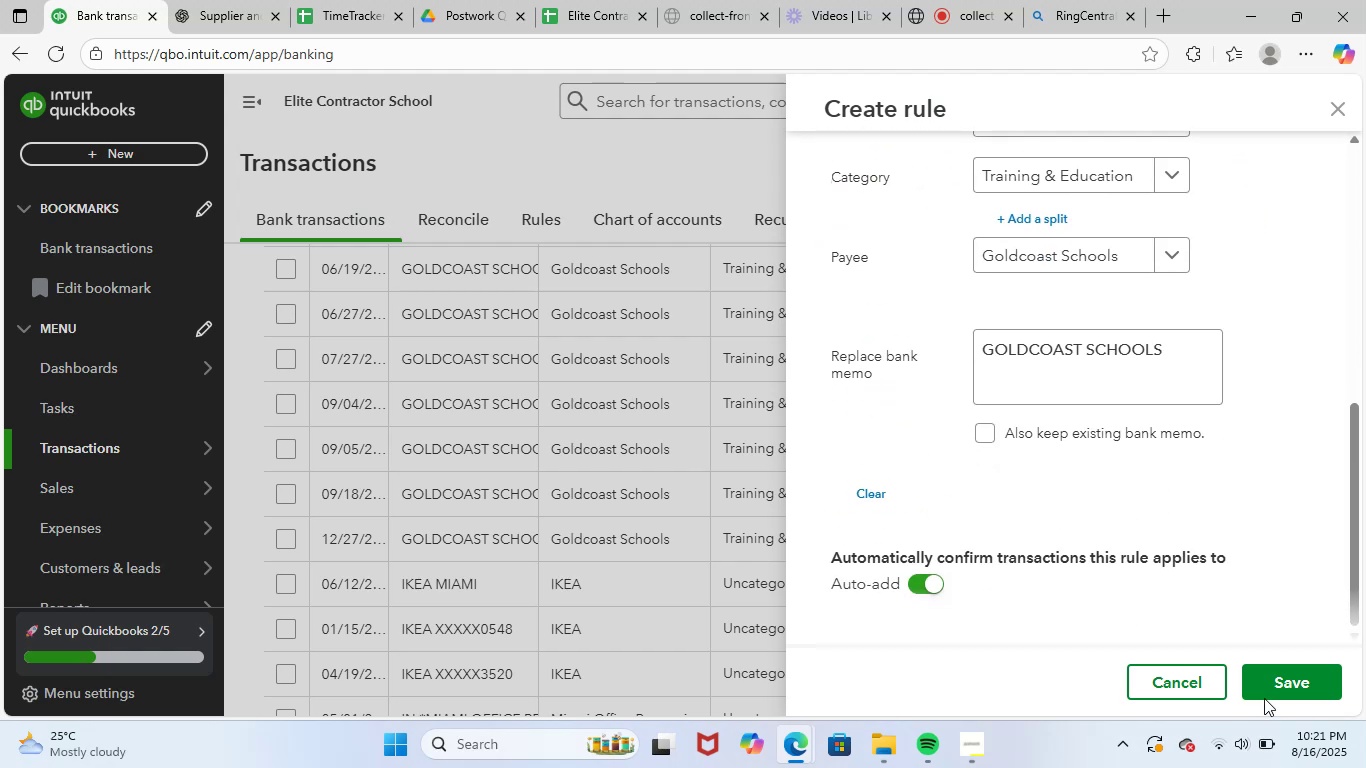 
left_click([1291, 666])
 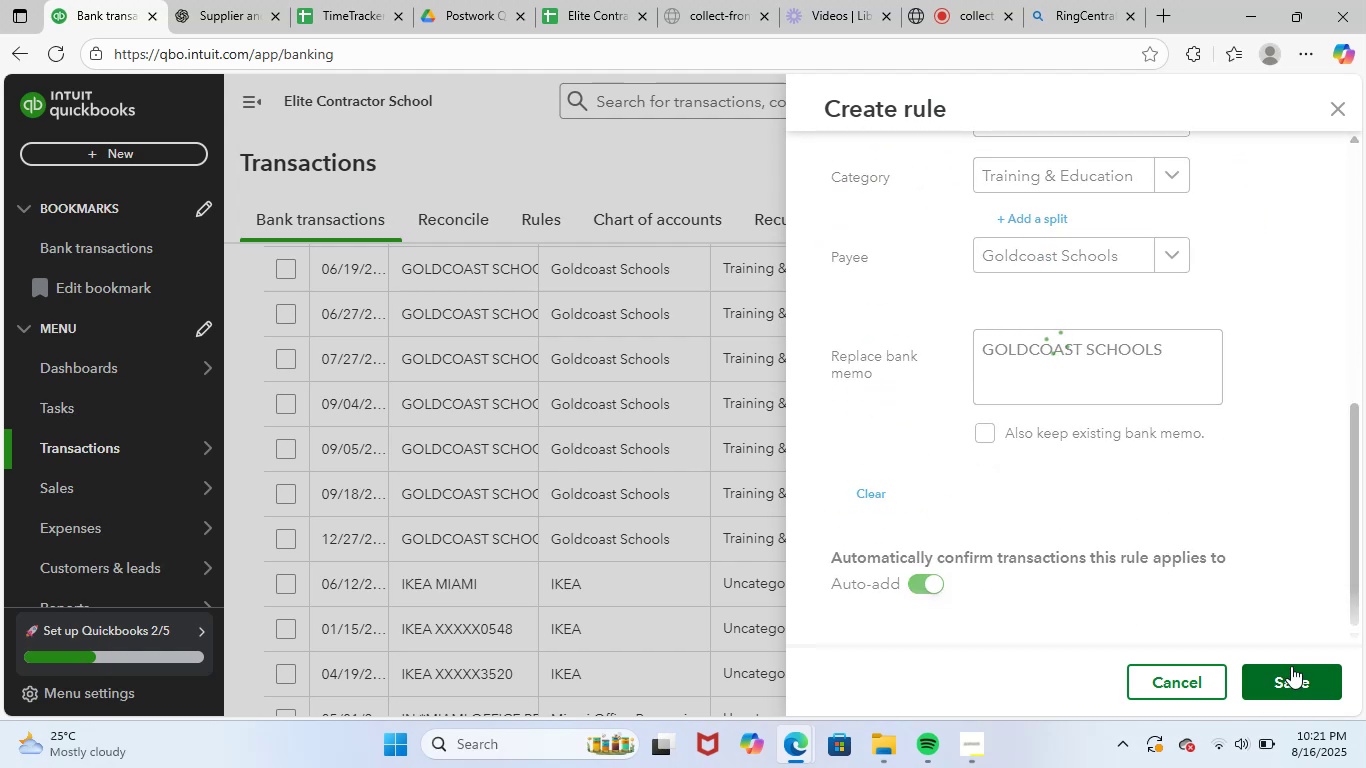 
wait(8.19)
 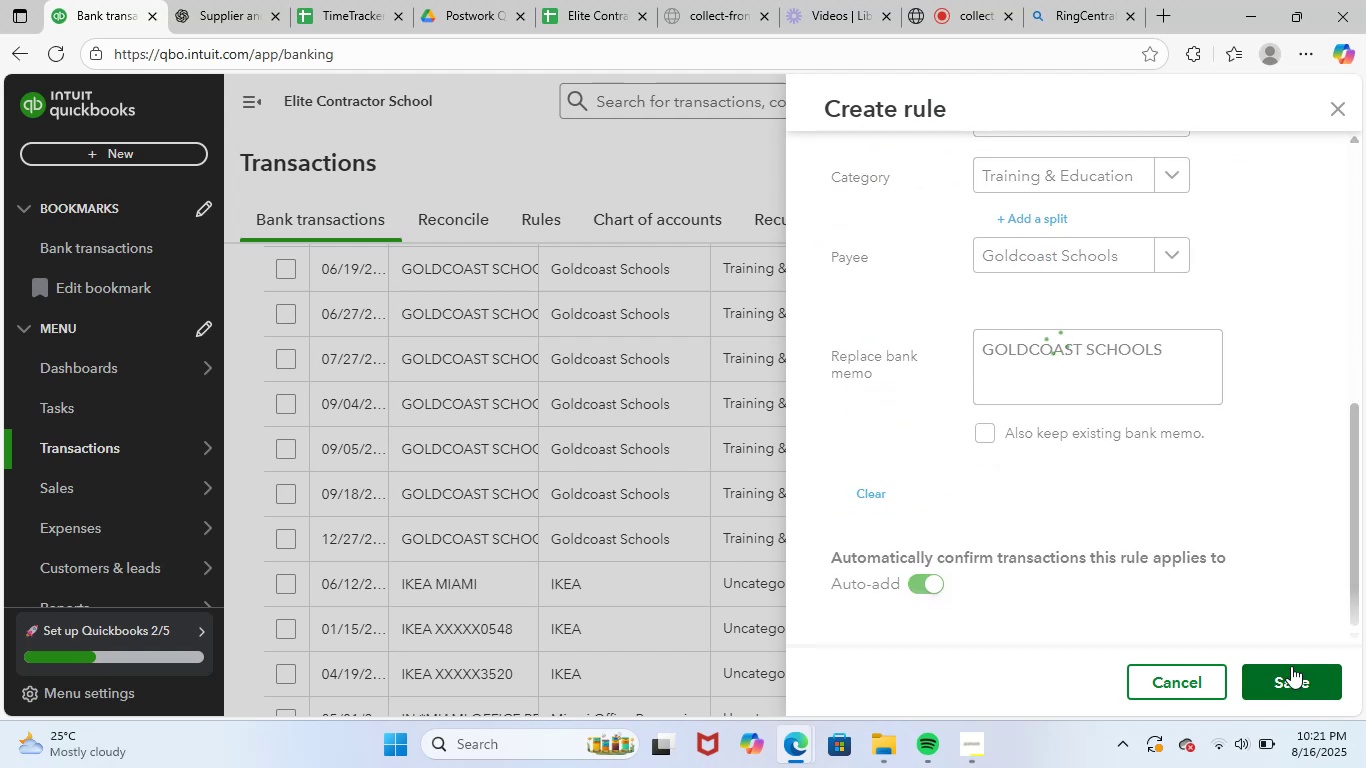 
scroll: coordinate [552, 397], scroll_direction: up, amount: 2.0
 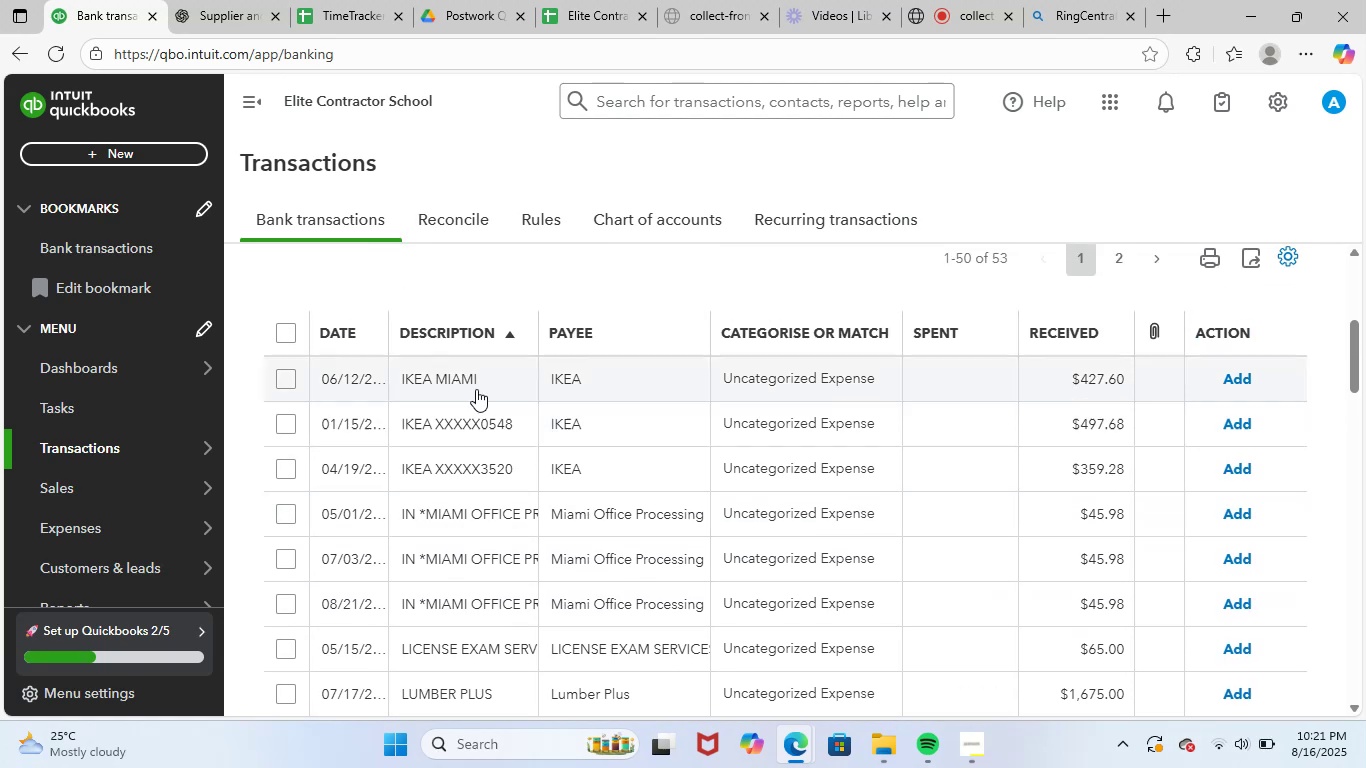 
left_click([457, 367])
 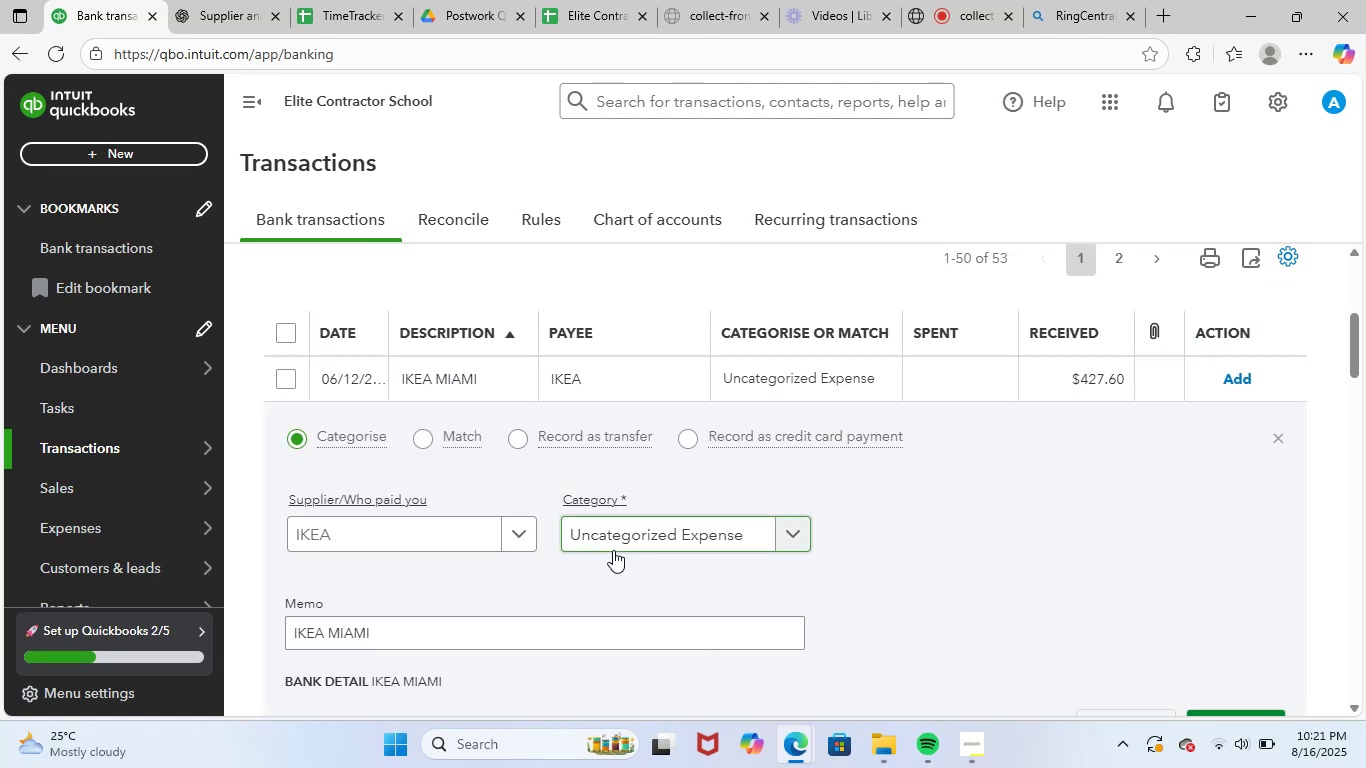 
left_click([649, 537])
 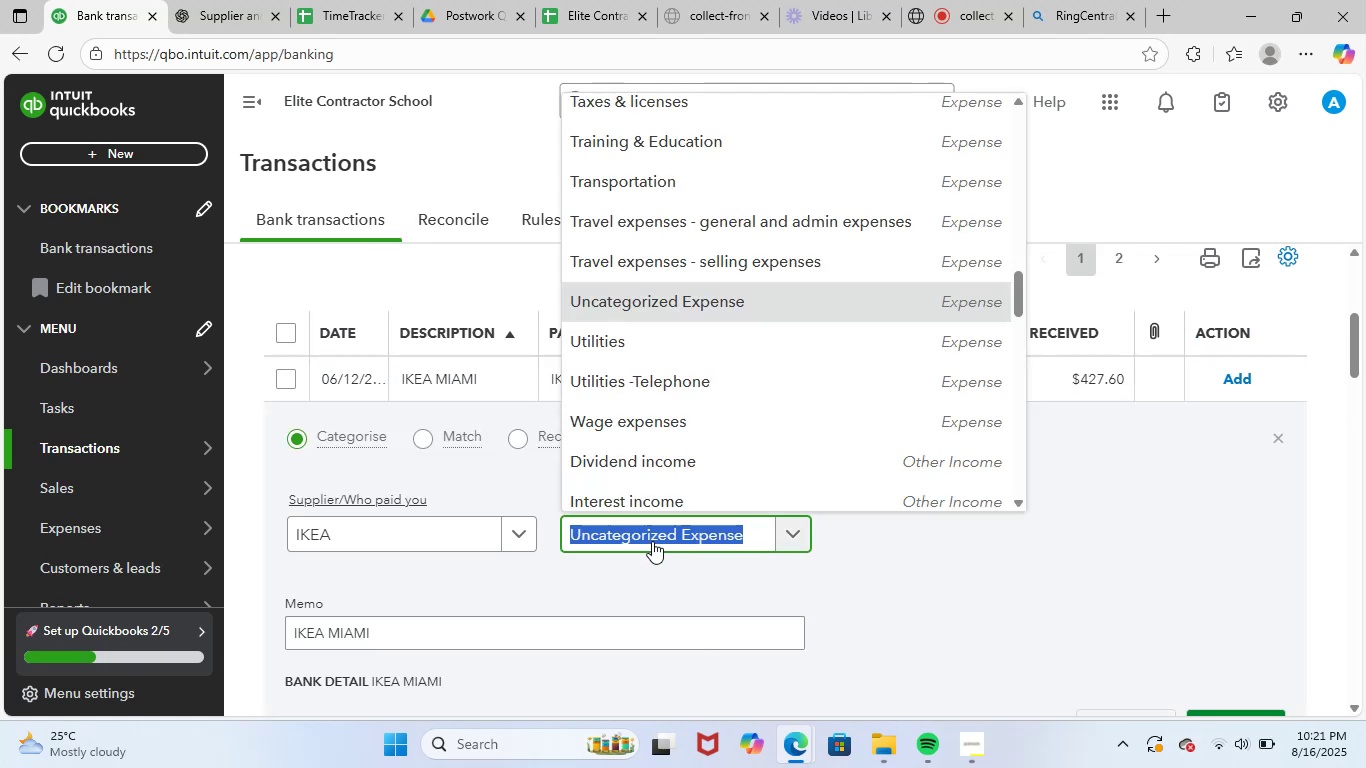 
type(suppl)
 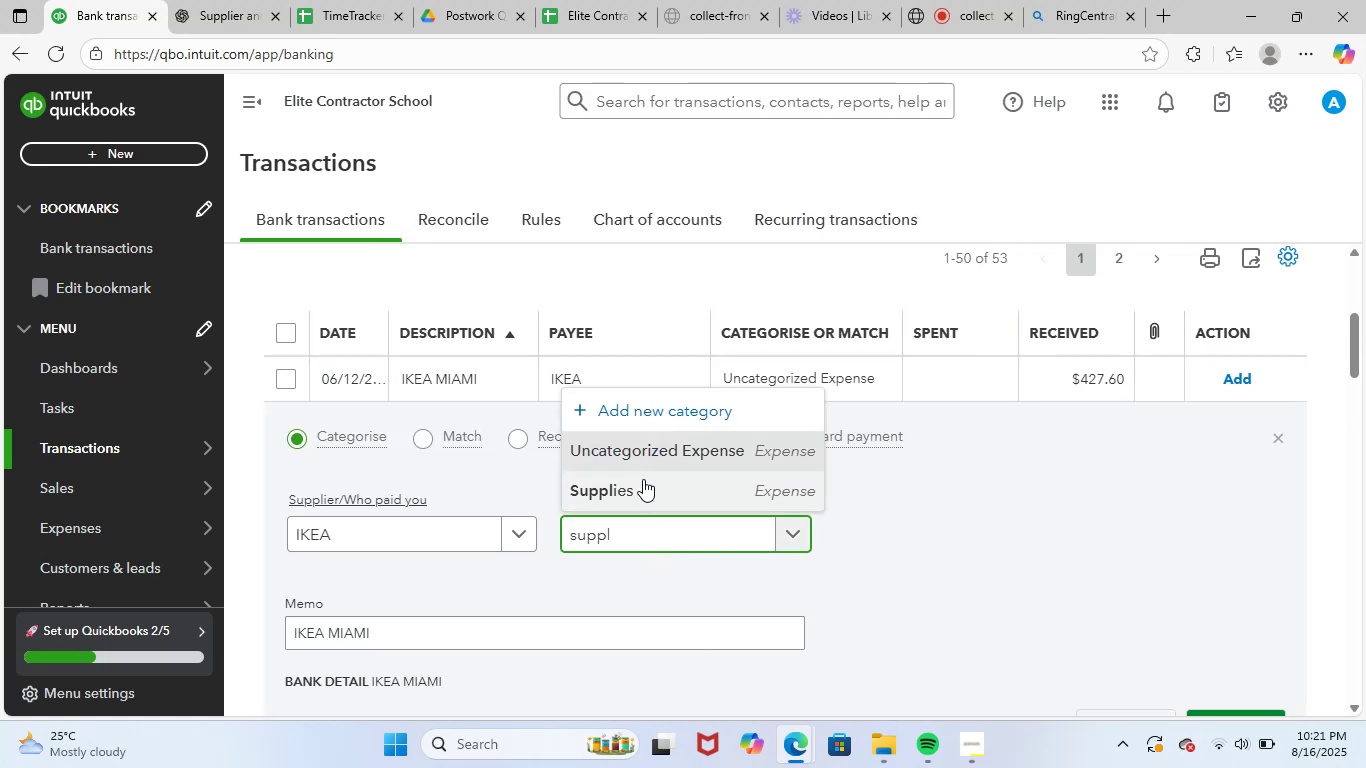 
left_click([649, 503])
 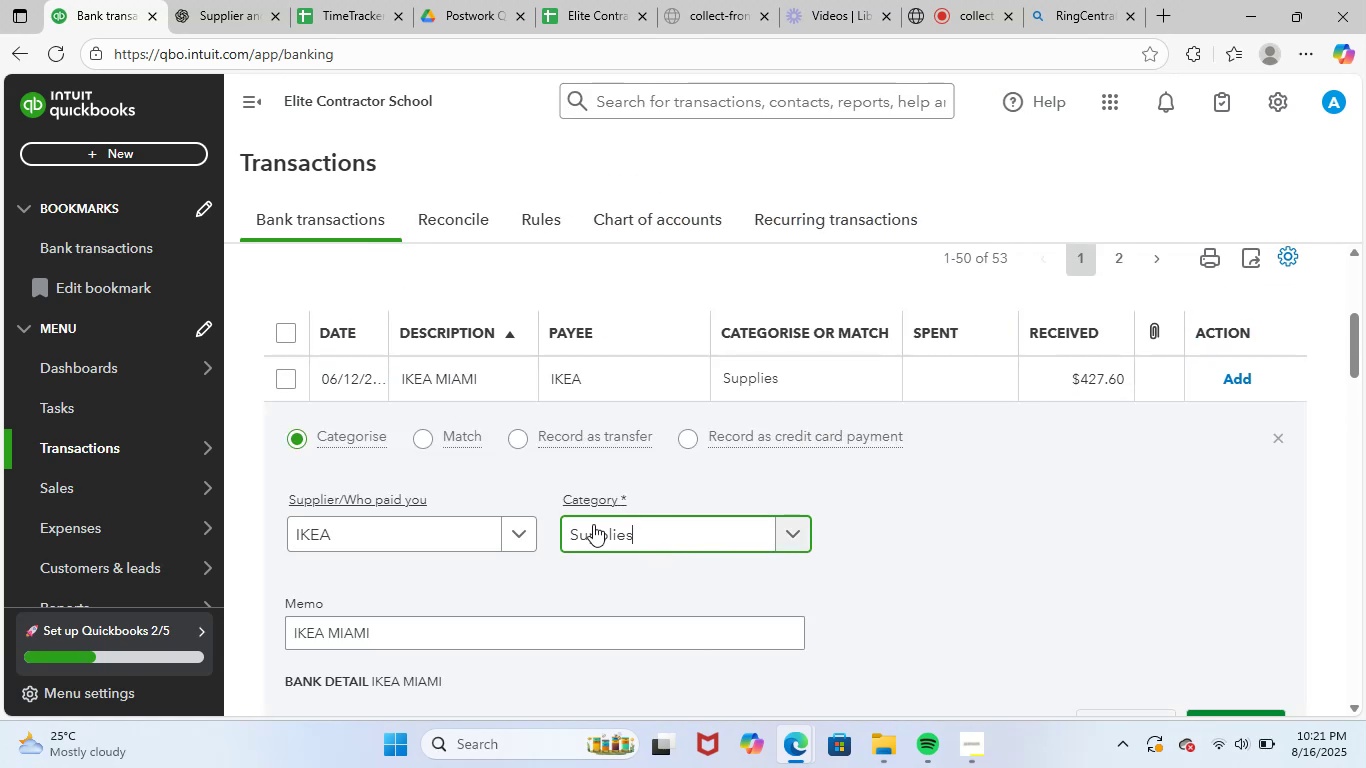 
scroll: coordinate [503, 582], scroll_direction: down, amount: 2.0
 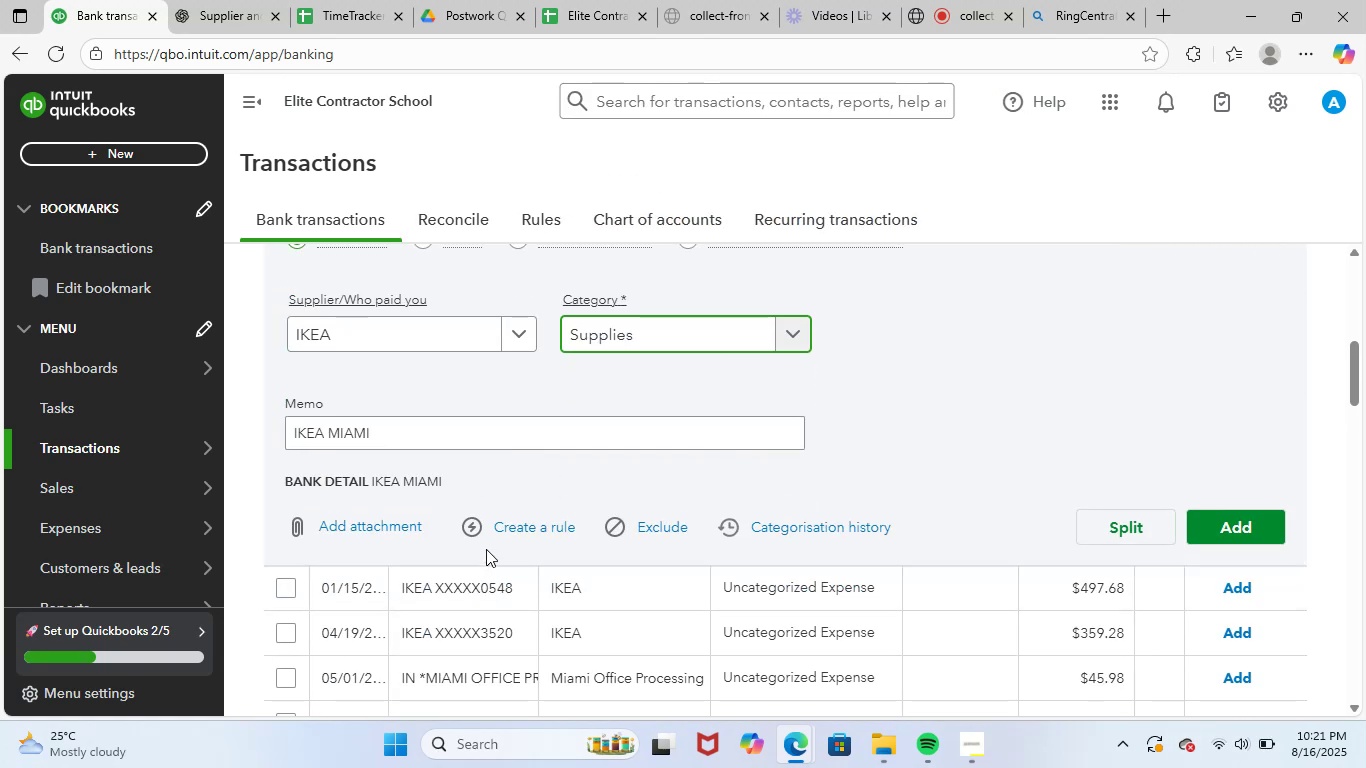 
left_click([522, 520])
 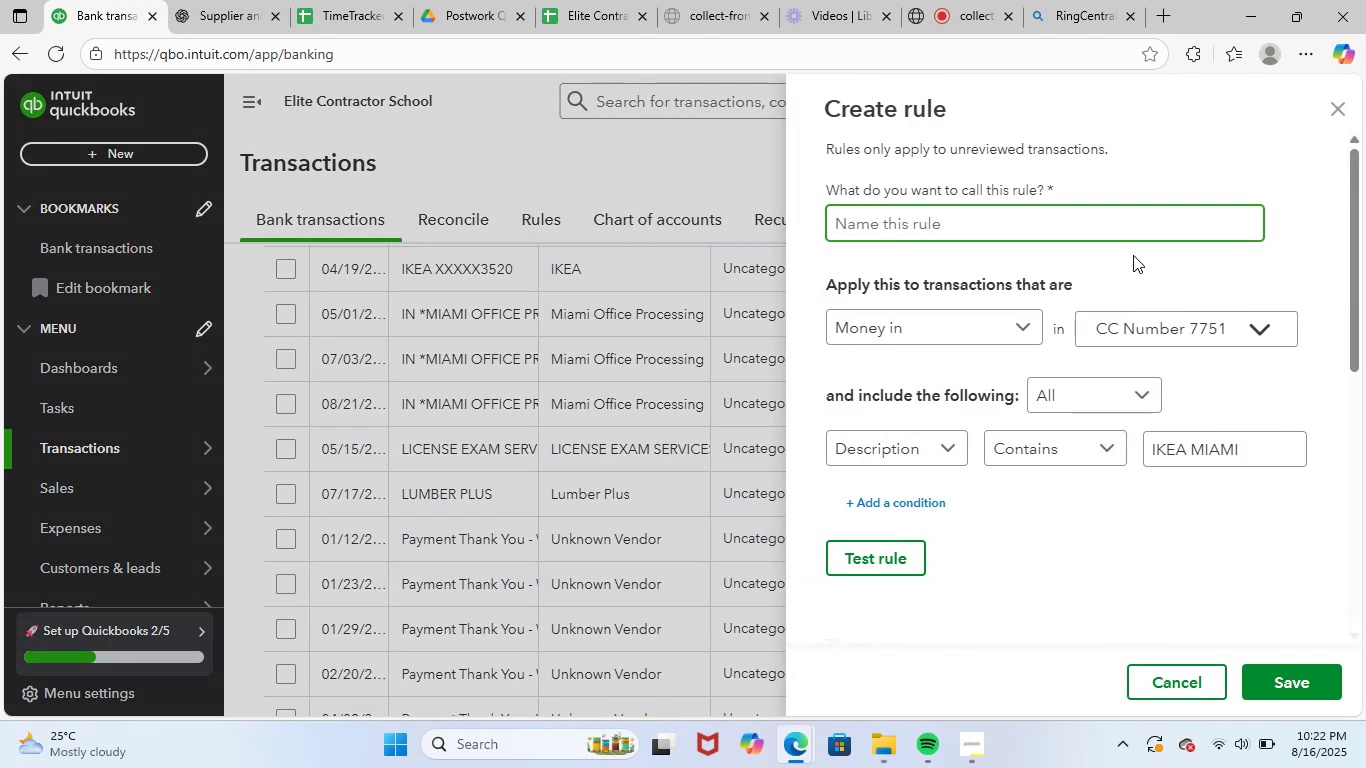 
type(miamiikea)
 